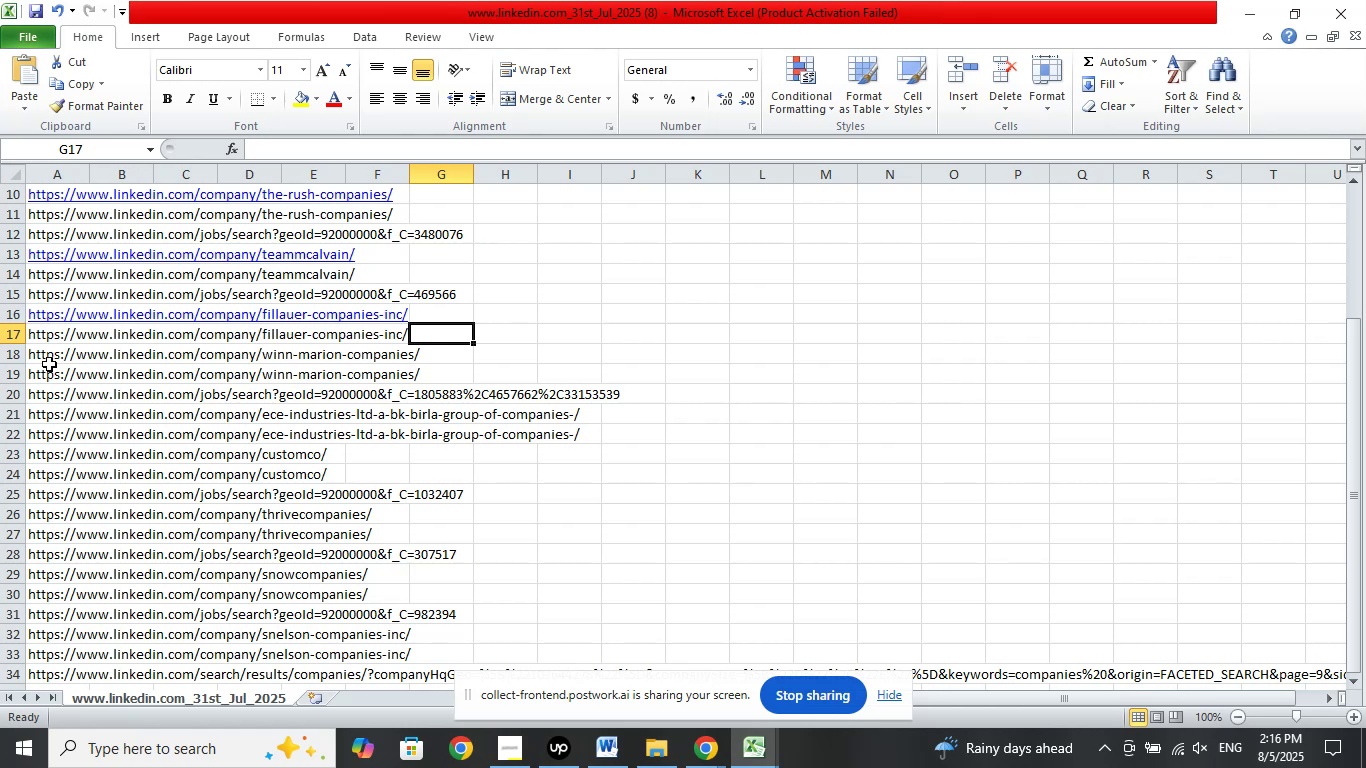 
wait(6.71)
 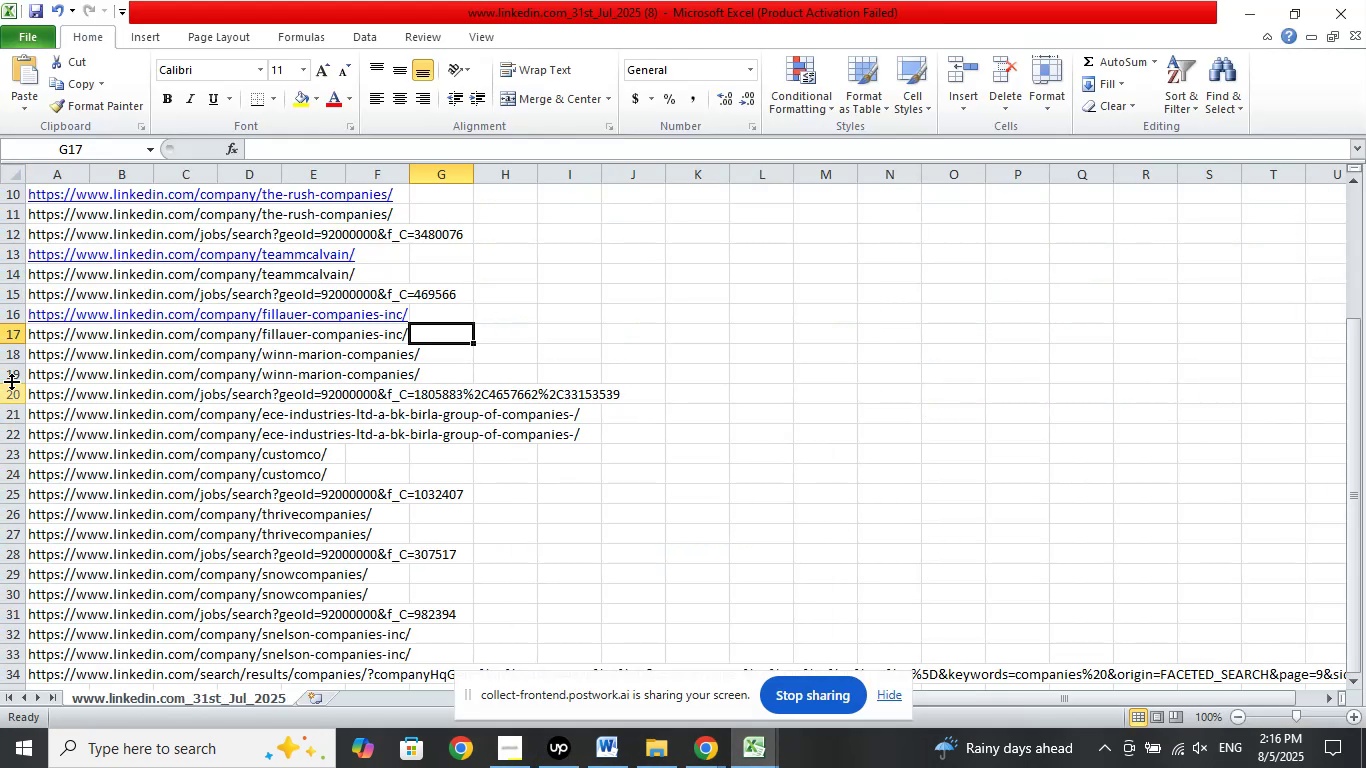 
left_click([59, 354])
 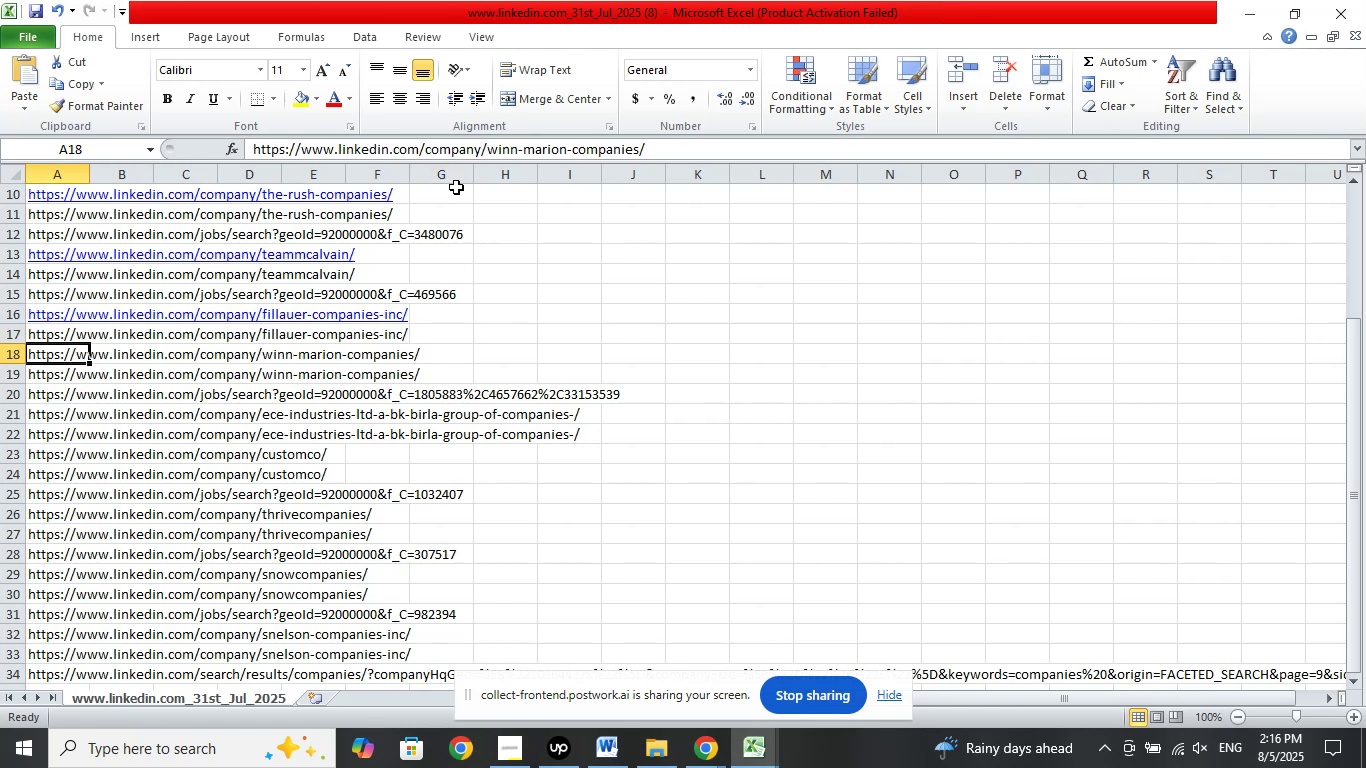 
mouse_move([641, 149])
 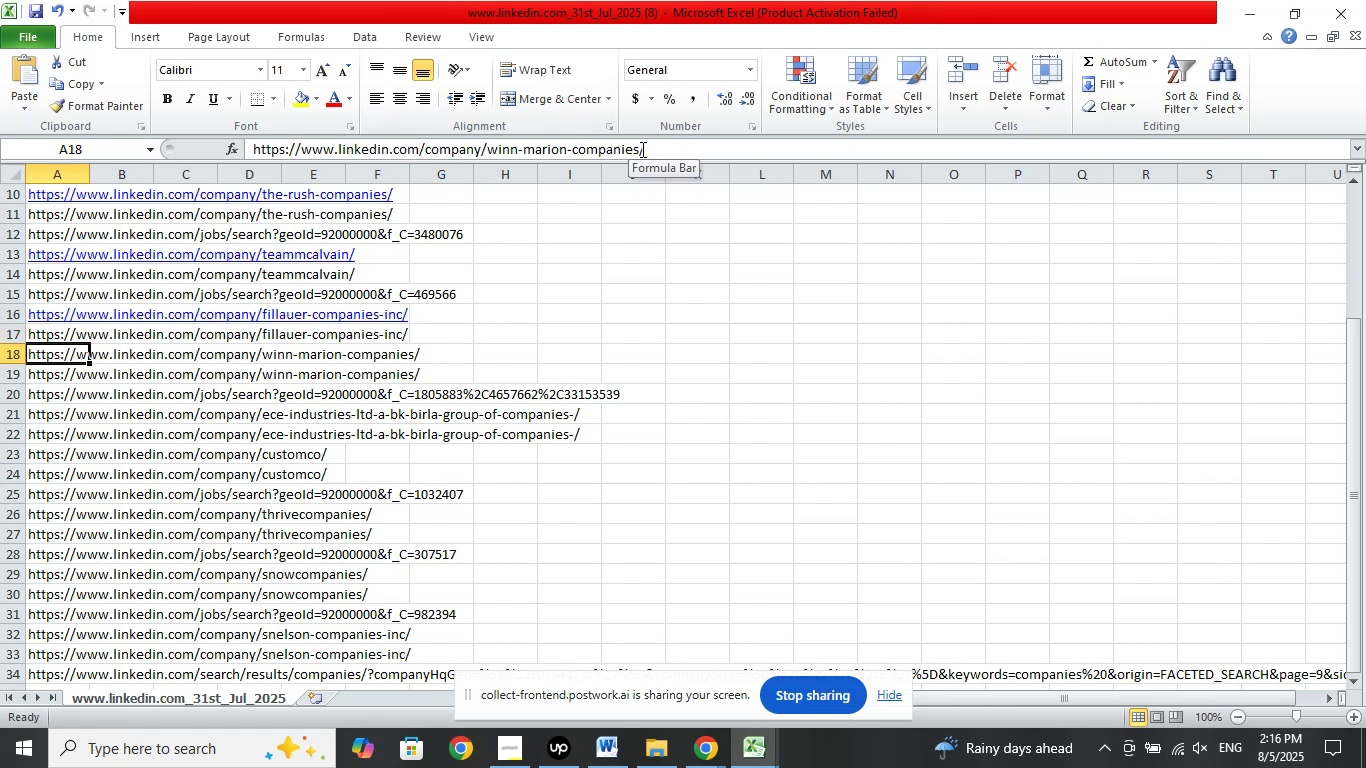 
left_click_drag(start_coordinate=[641, 149], to_coordinate=[484, 155])
 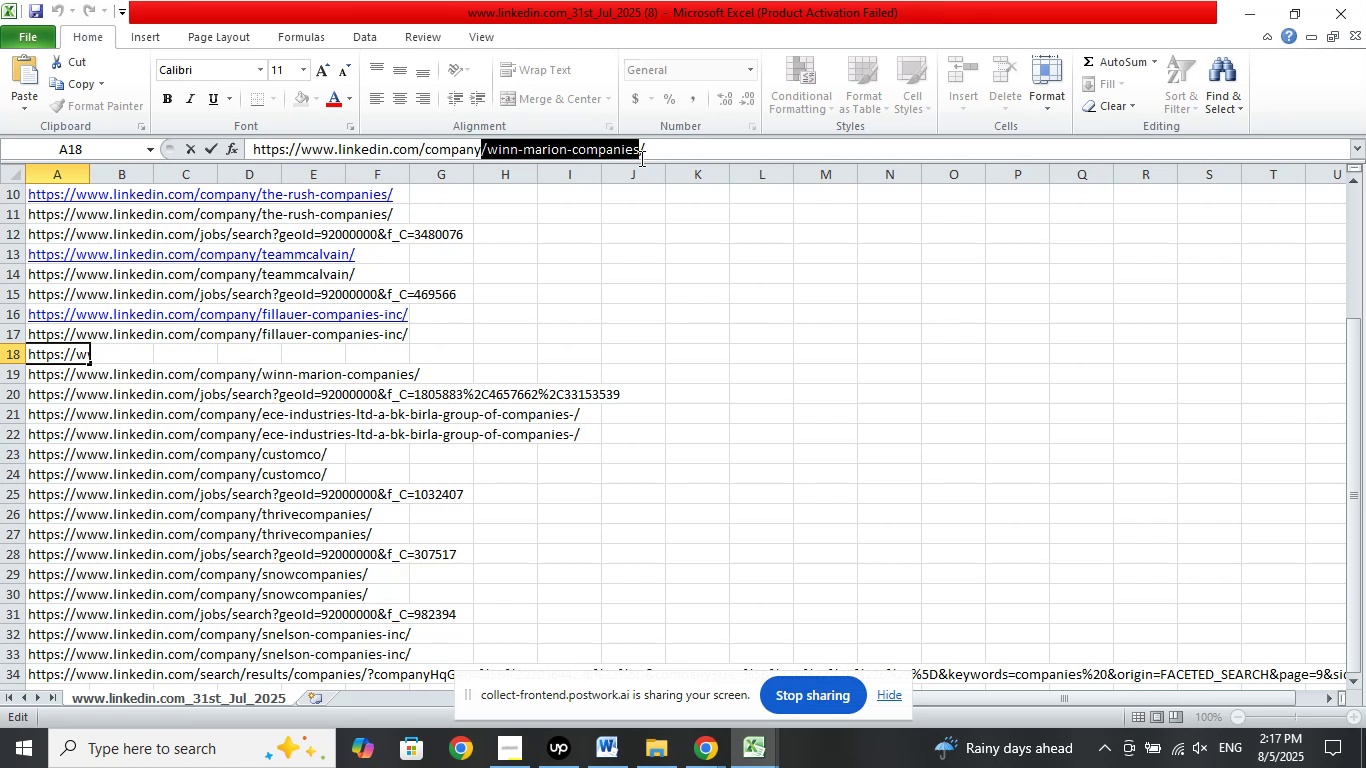 
left_click([684, 151])
 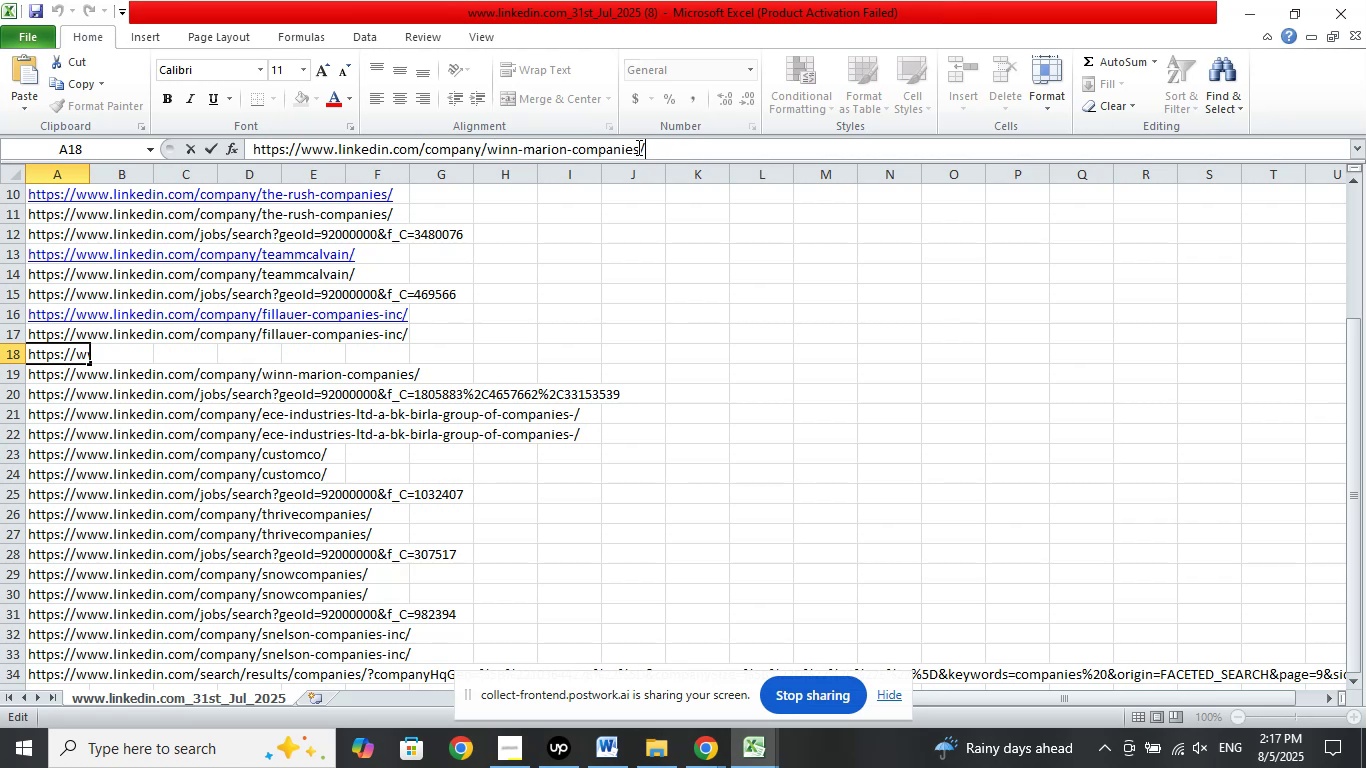 
left_click_drag(start_coordinate=[638, 151], to_coordinate=[486, 157])
 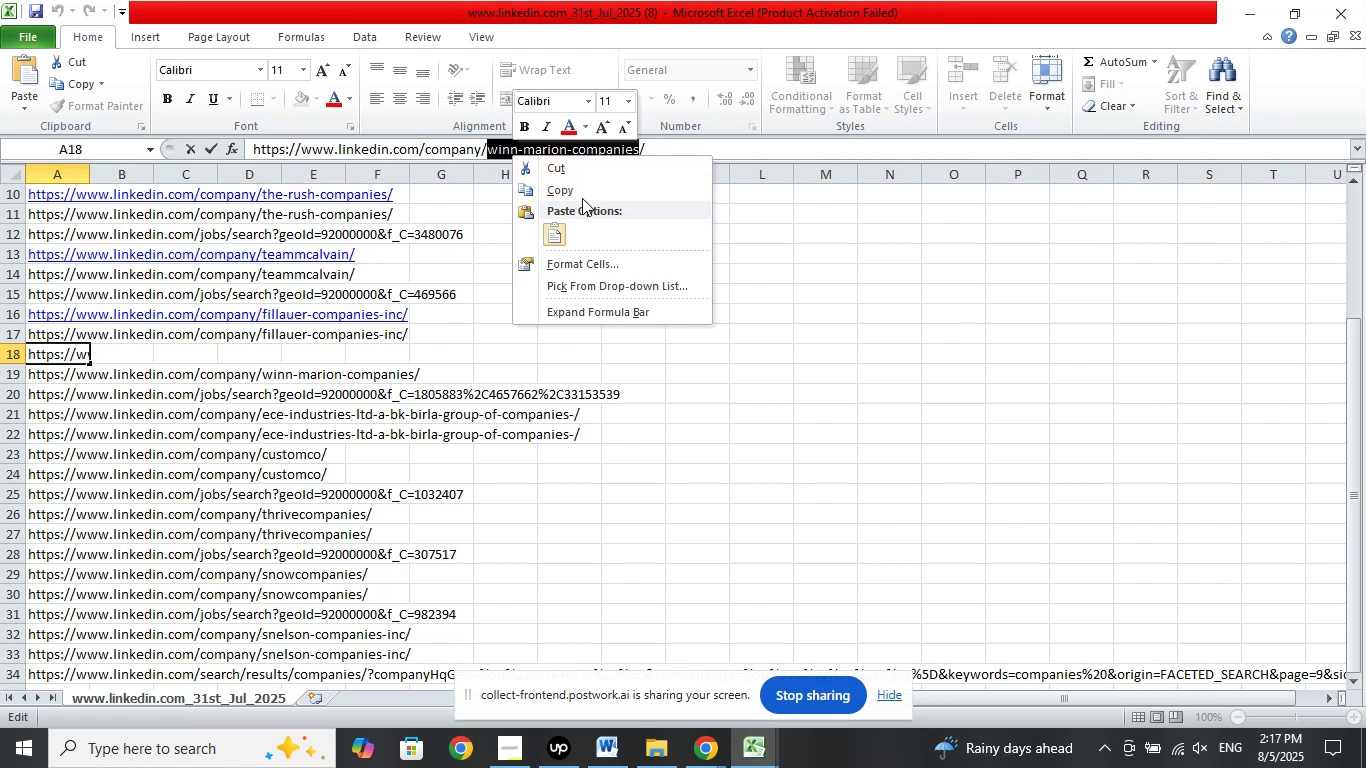 
left_click([577, 185])
 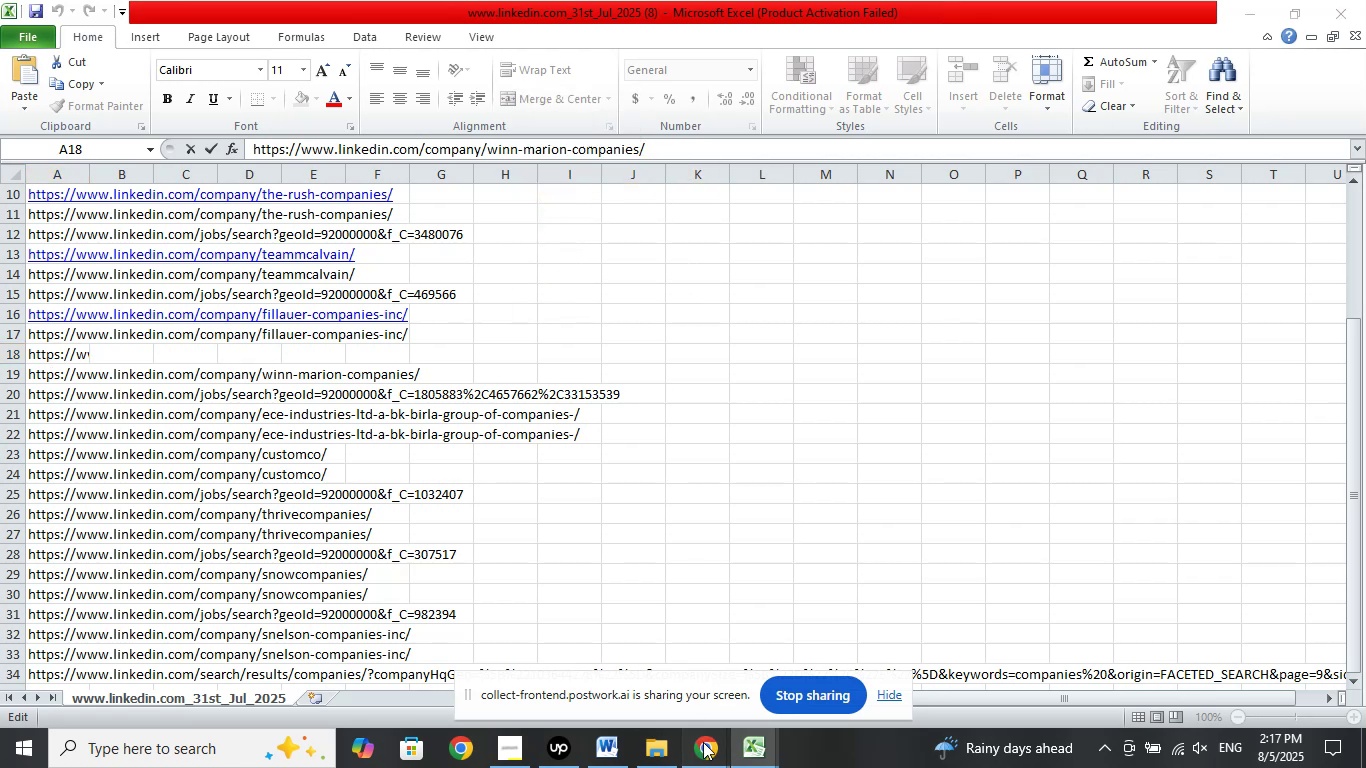 
double_click([629, 646])
 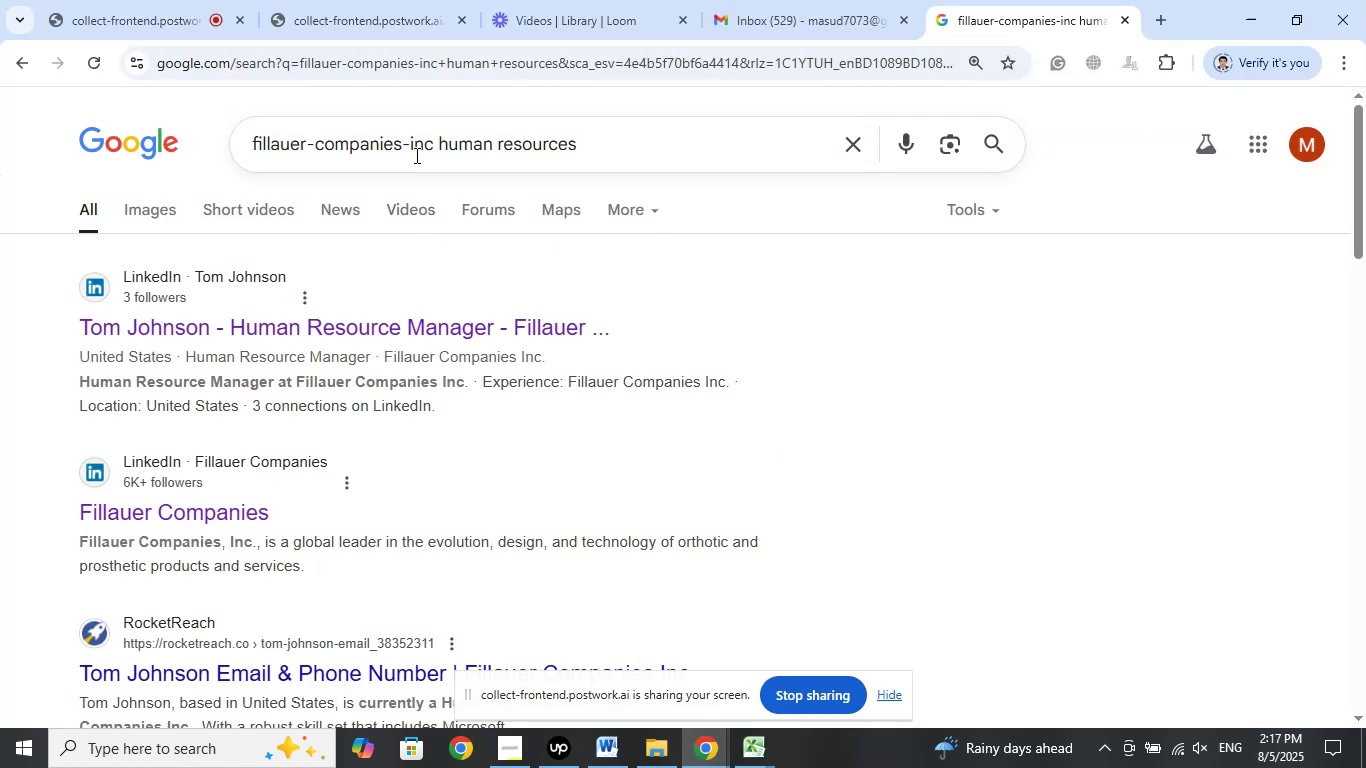 
left_click_drag(start_coordinate=[432, 142], to_coordinate=[166, 149])
 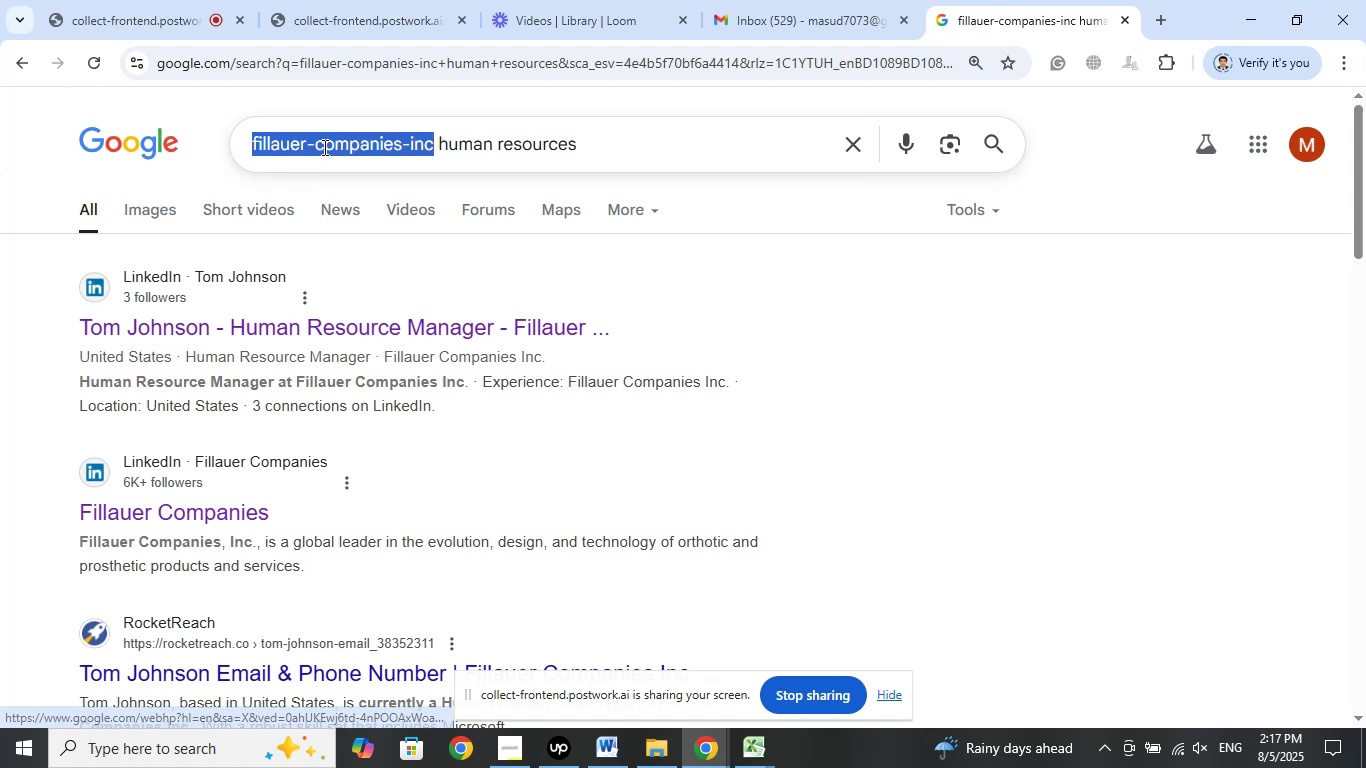 
right_click([323, 147])
 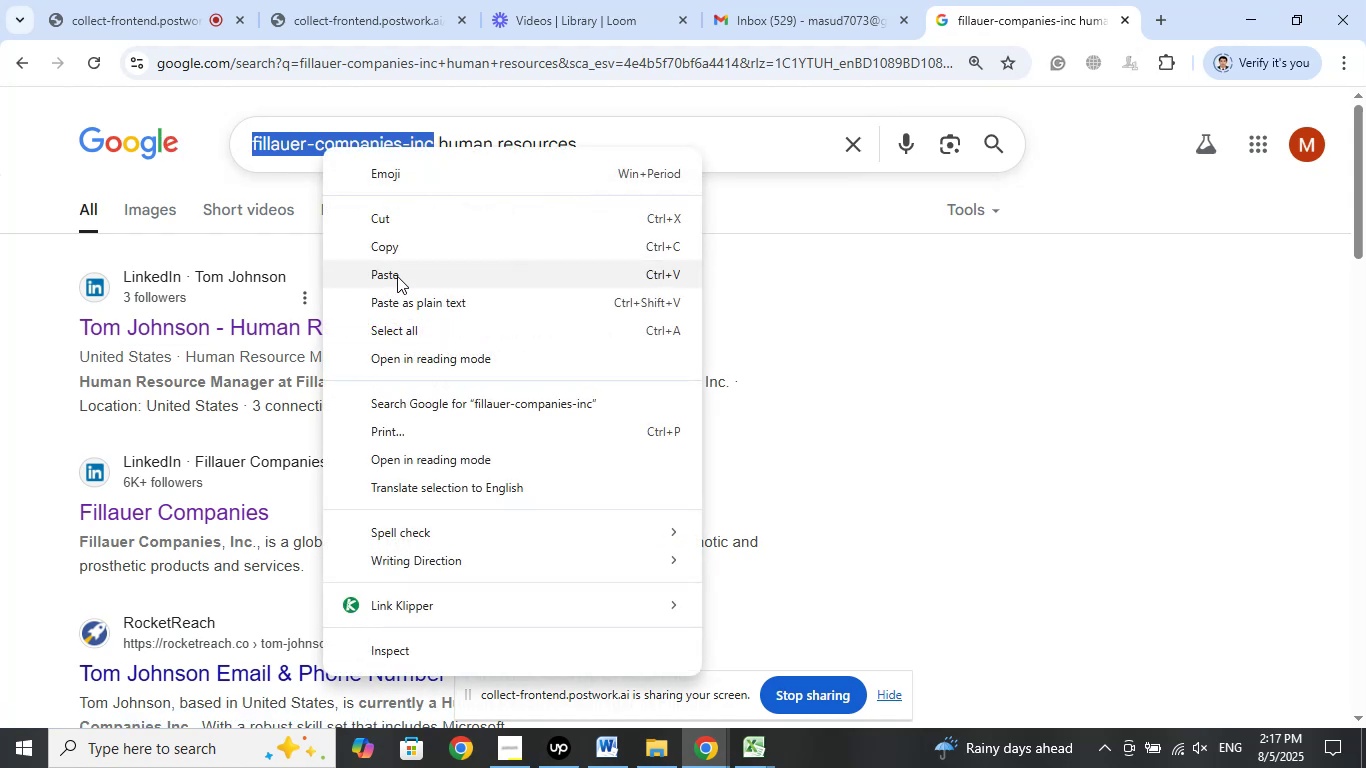 
left_click([397, 276])
 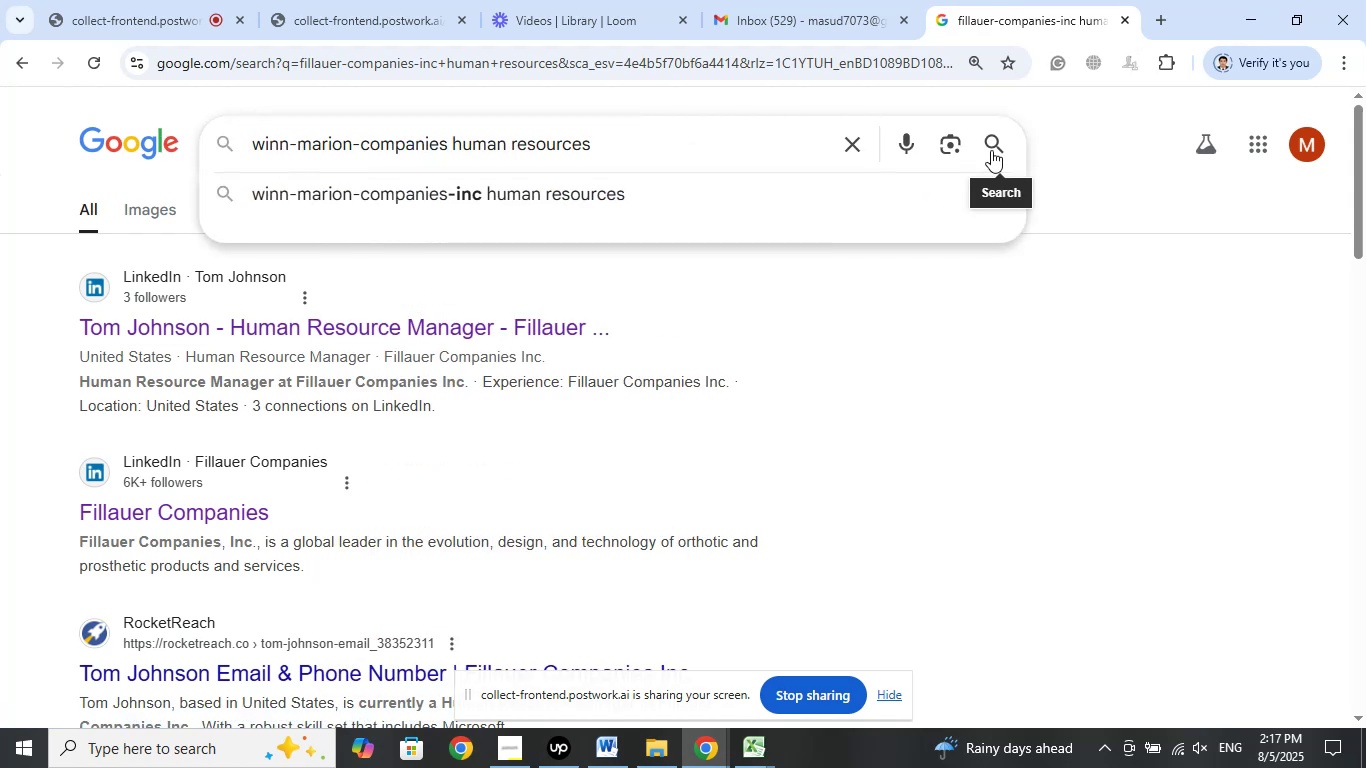 
left_click([987, 147])
 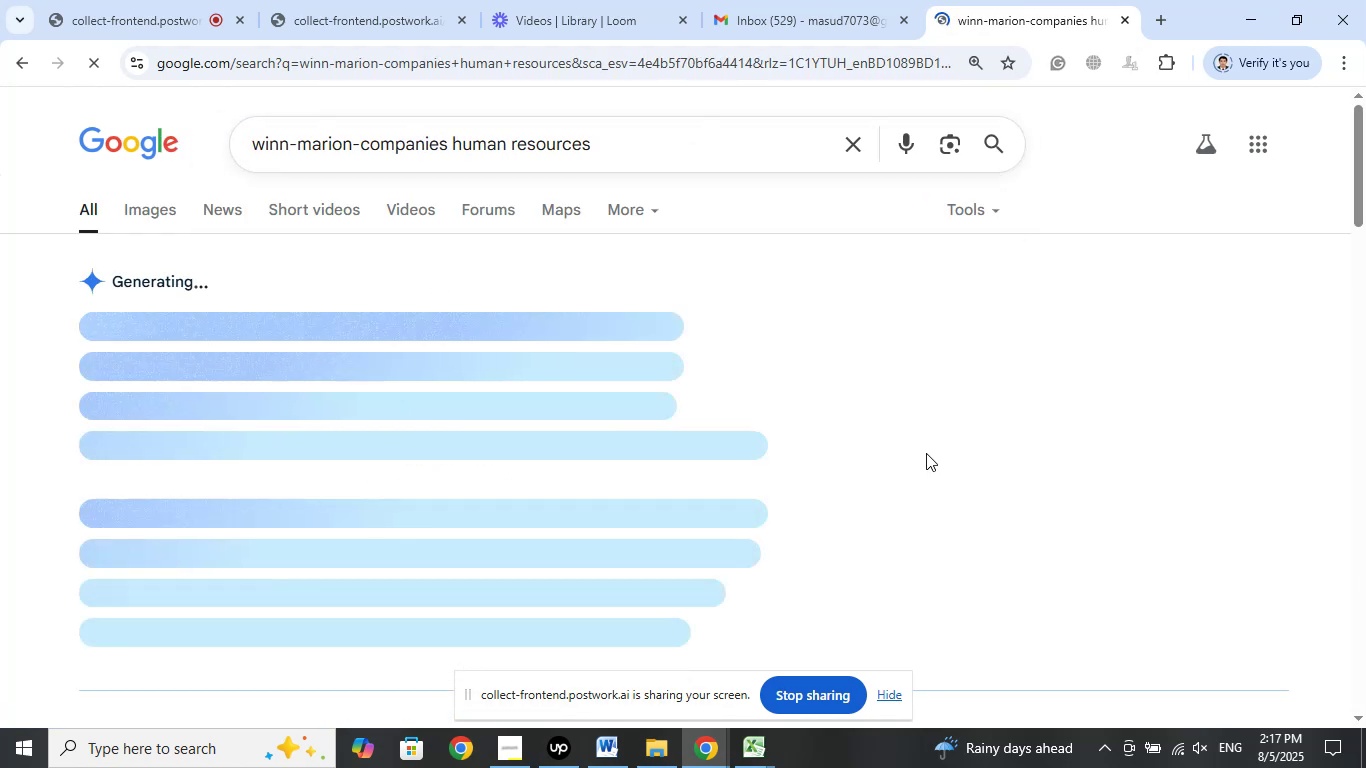 
mouse_move([936, 473])
 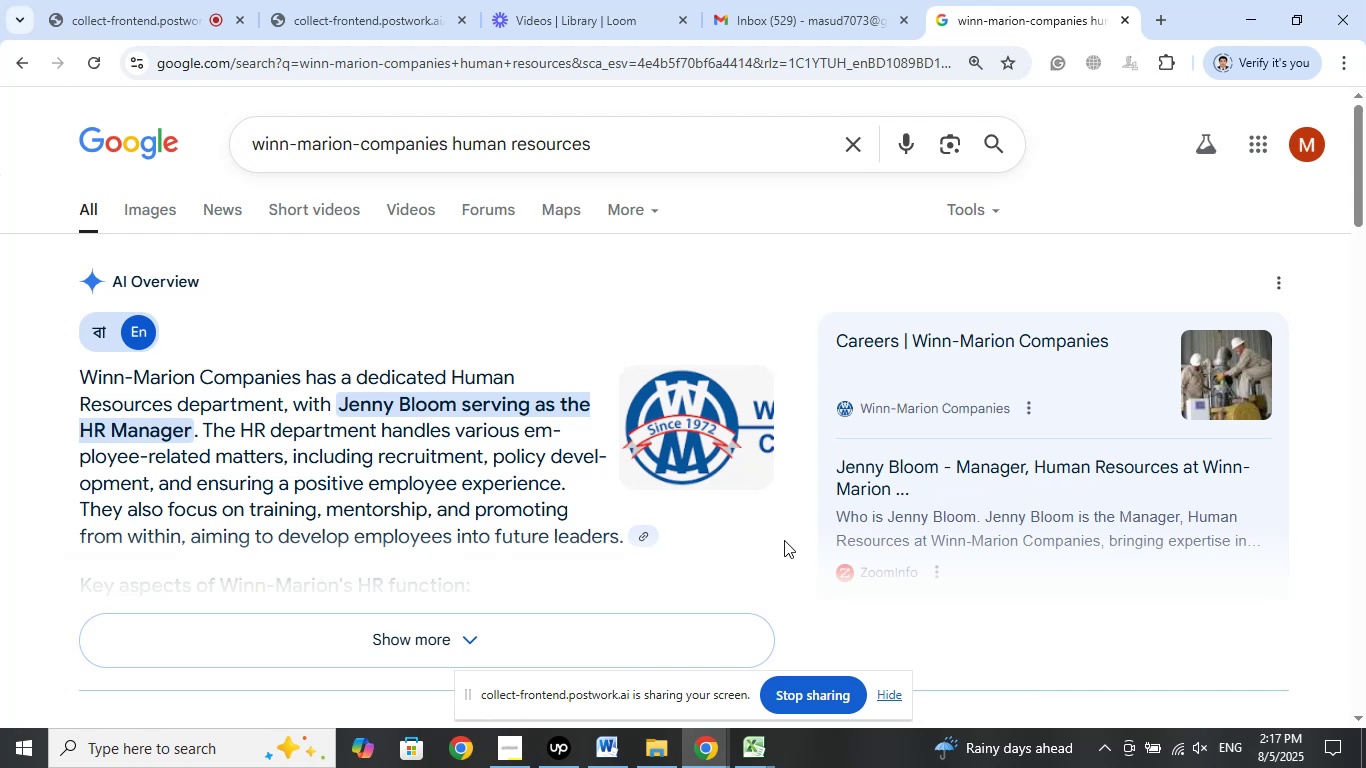 
wait(9.69)
 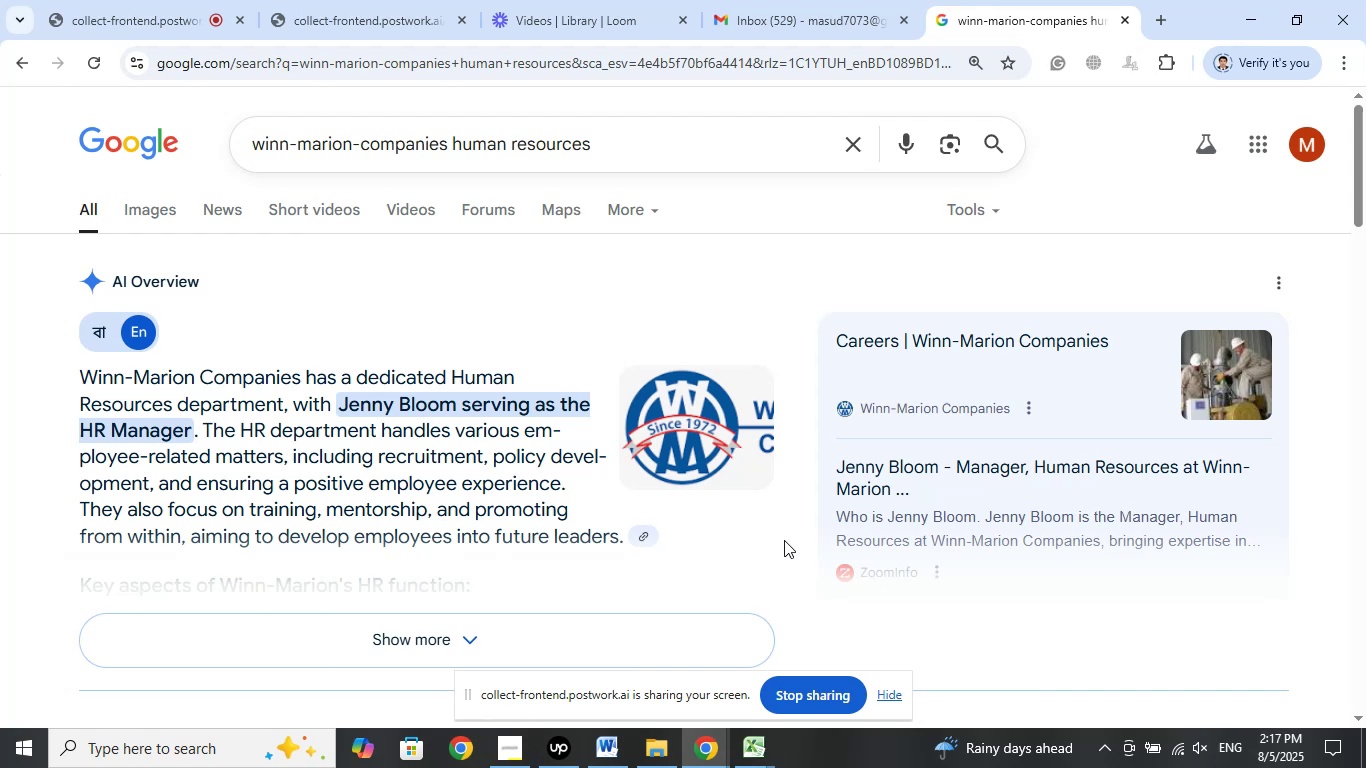 
scroll: coordinate [590, 582], scroll_direction: down, amount: 4.0
 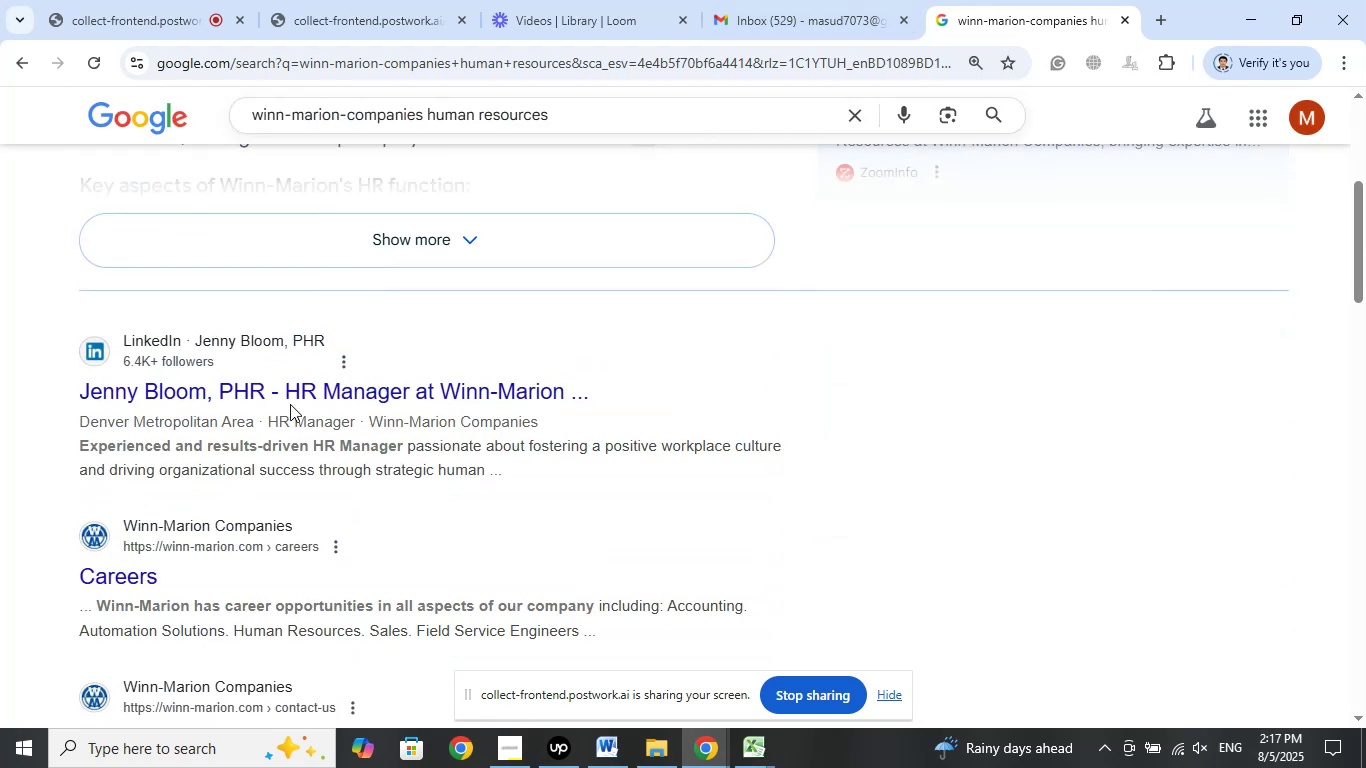 
right_click([320, 396])
 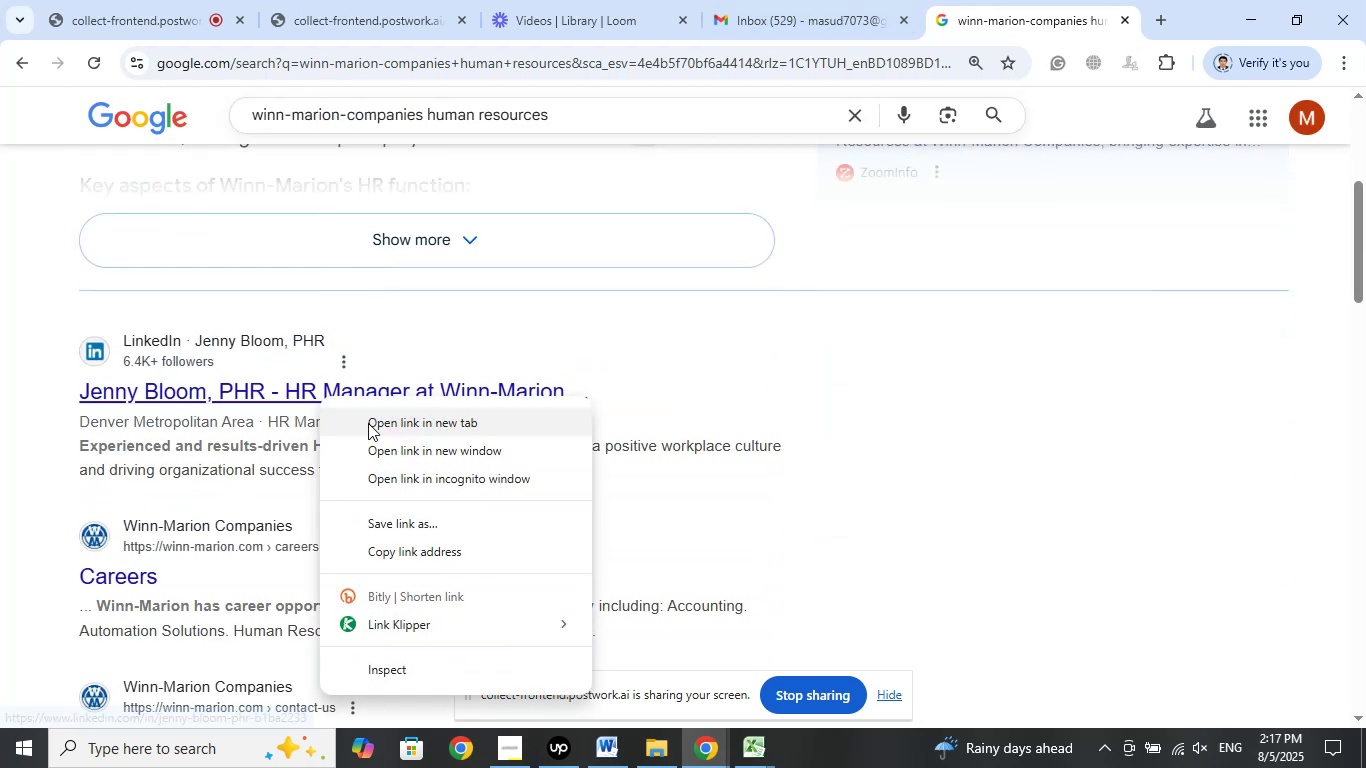 
left_click([368, 423])
 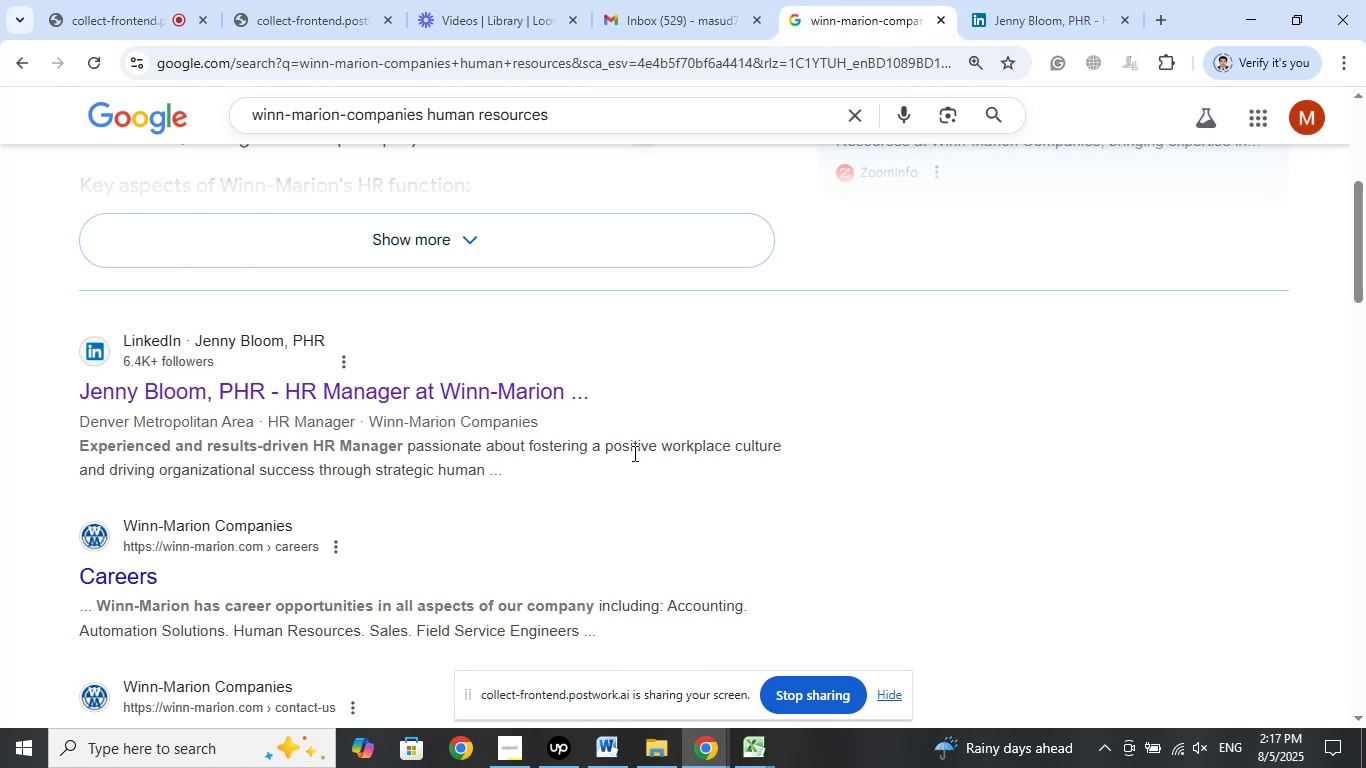 
wait(7.18)
 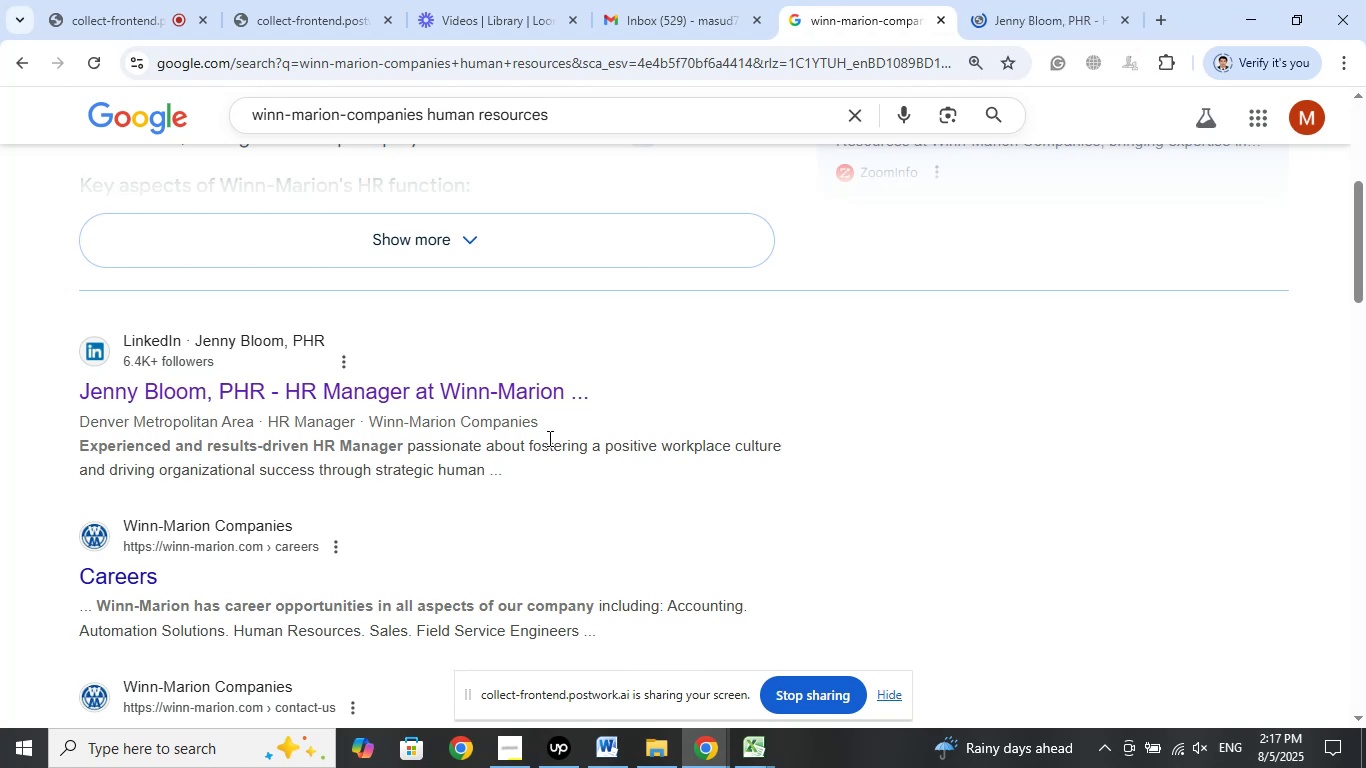 
scroll: coordinate [817, 440], scroll_direction: down, amount: 11.0
 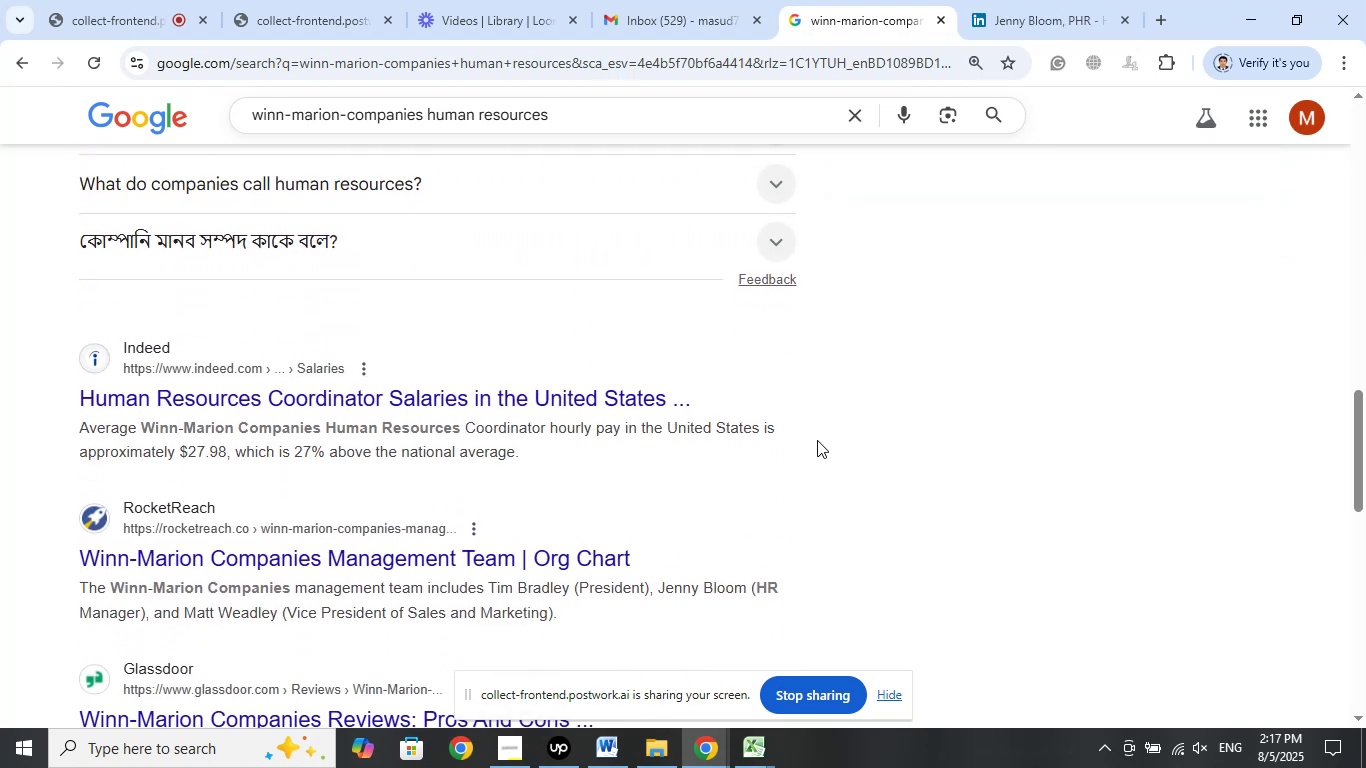 
scroll: coordinate [848, 404], scroll_direction: up, amount: 8.0
 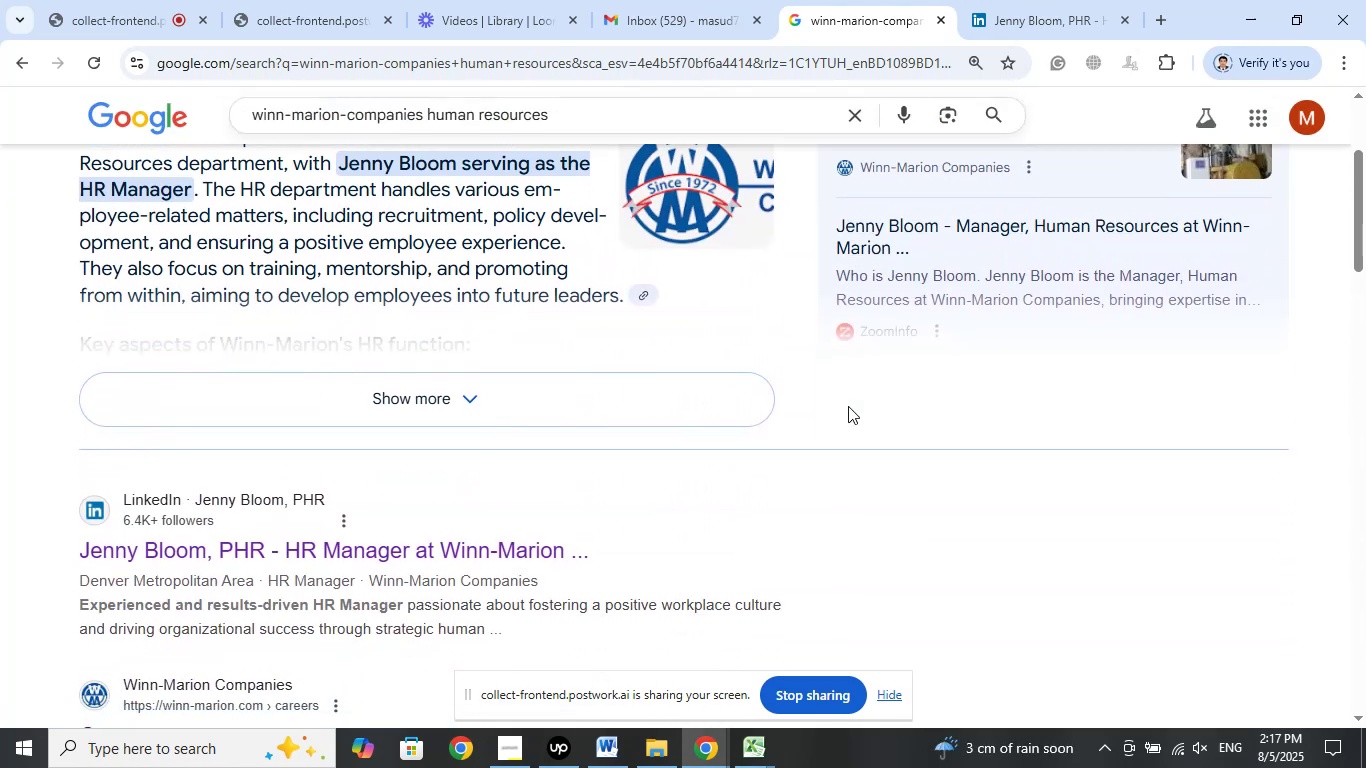 
wait(6.25)
 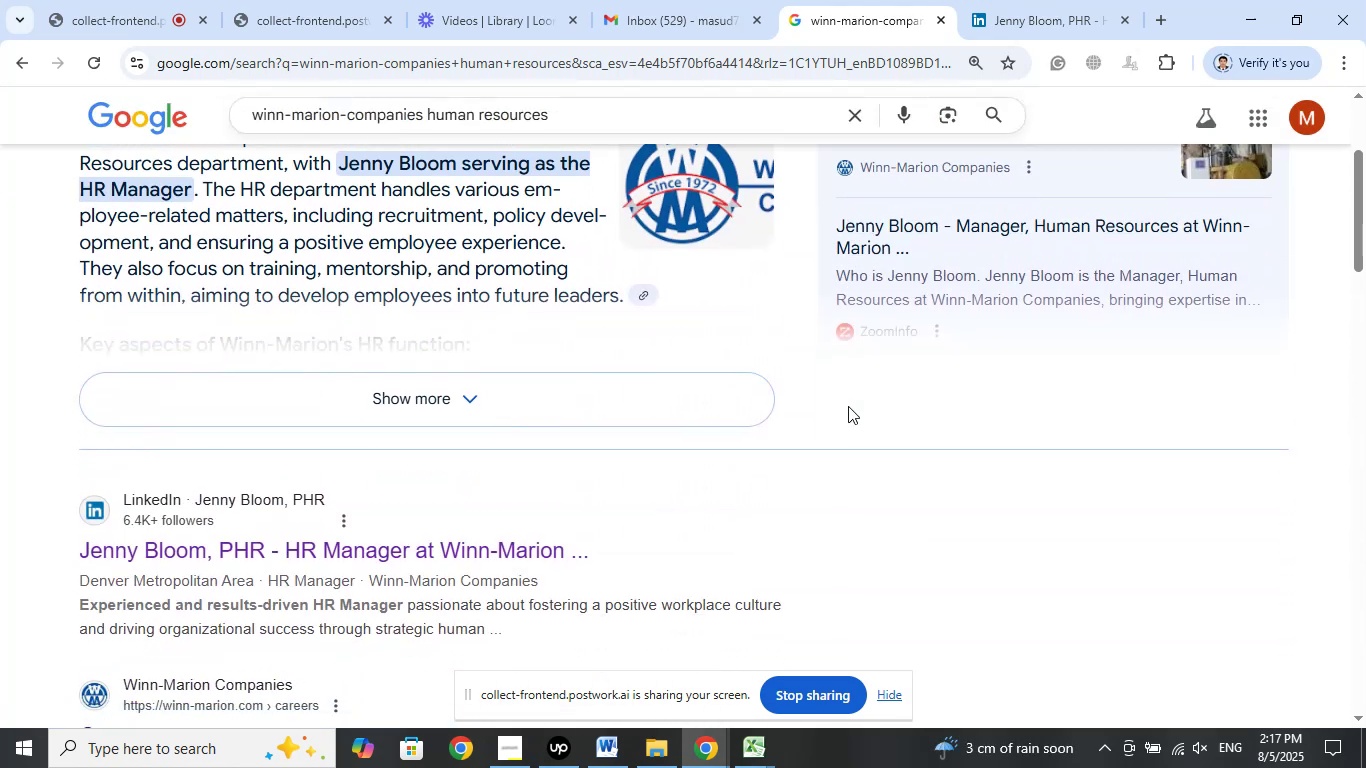 
left_click([1039, 18])
 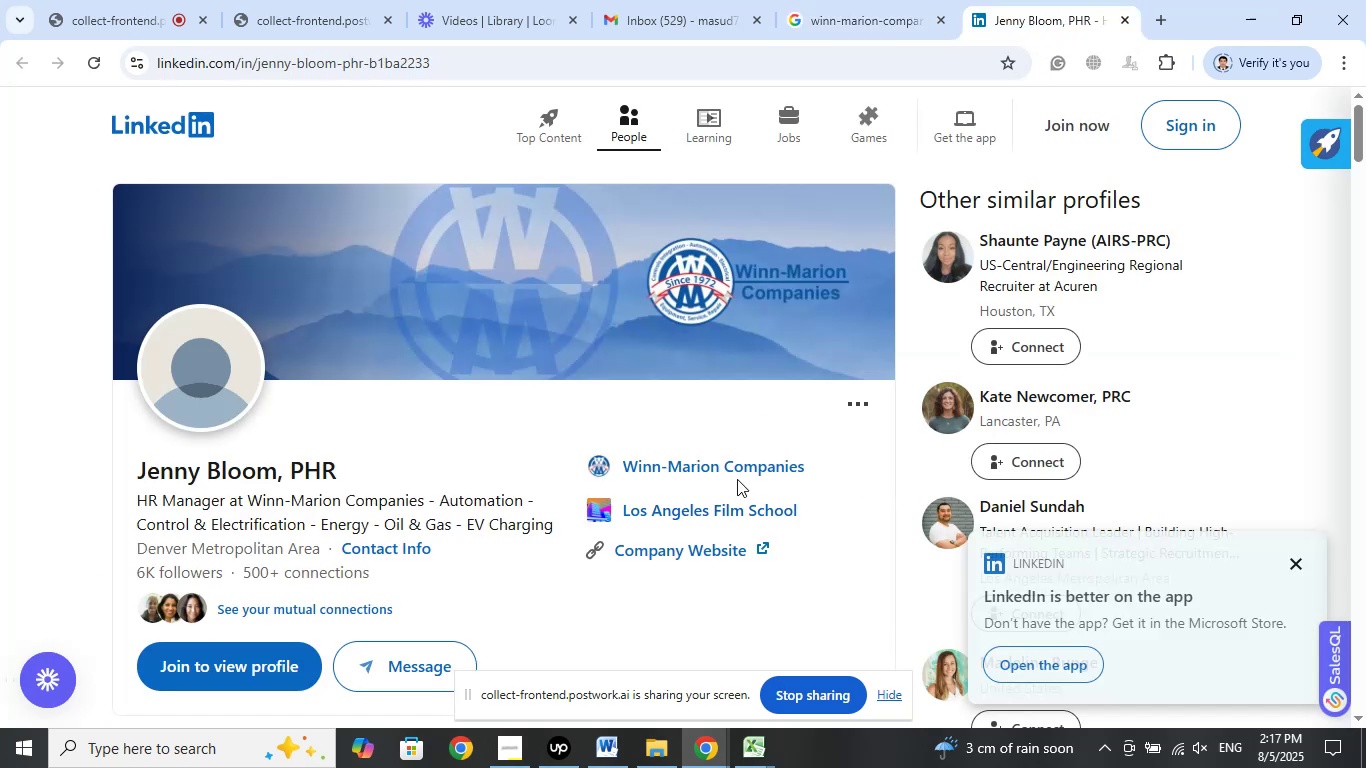 
right_click([735, 461])
 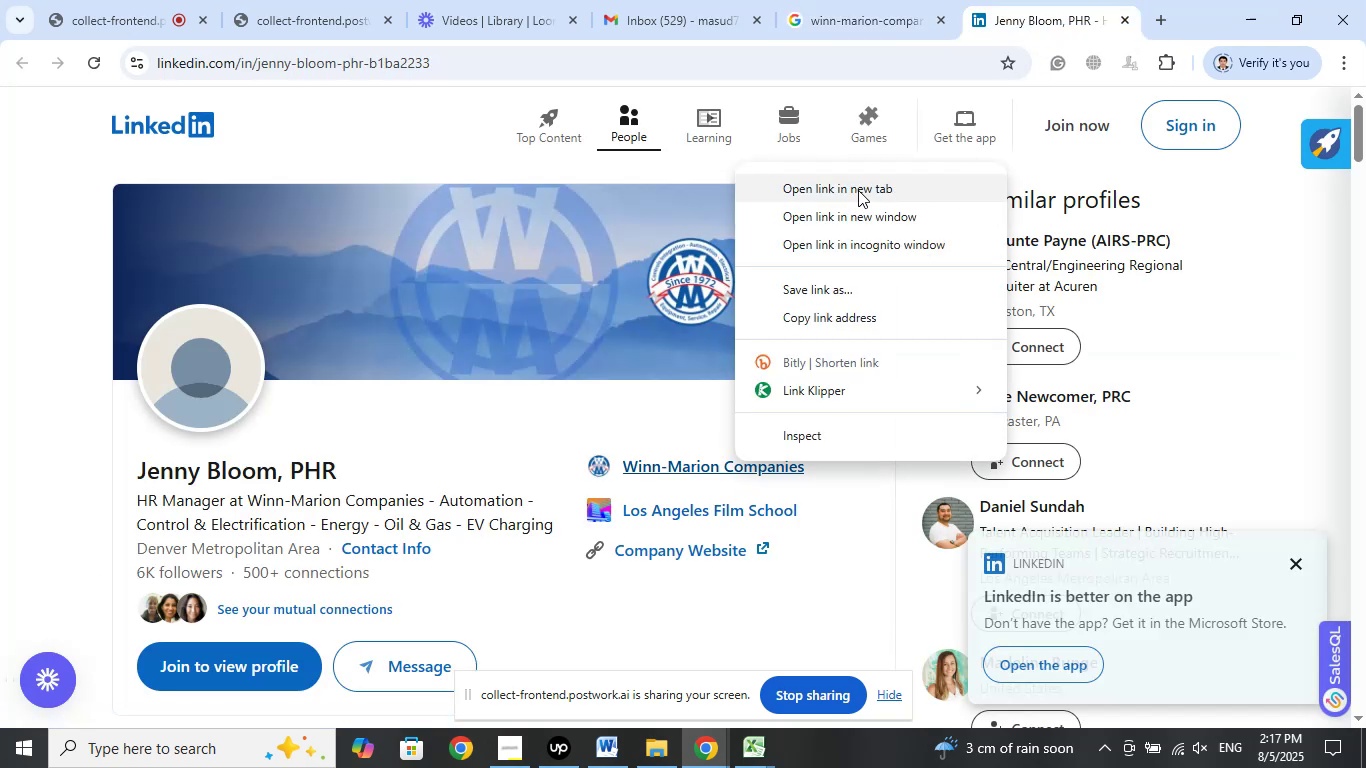 
left_click([858, 187])
 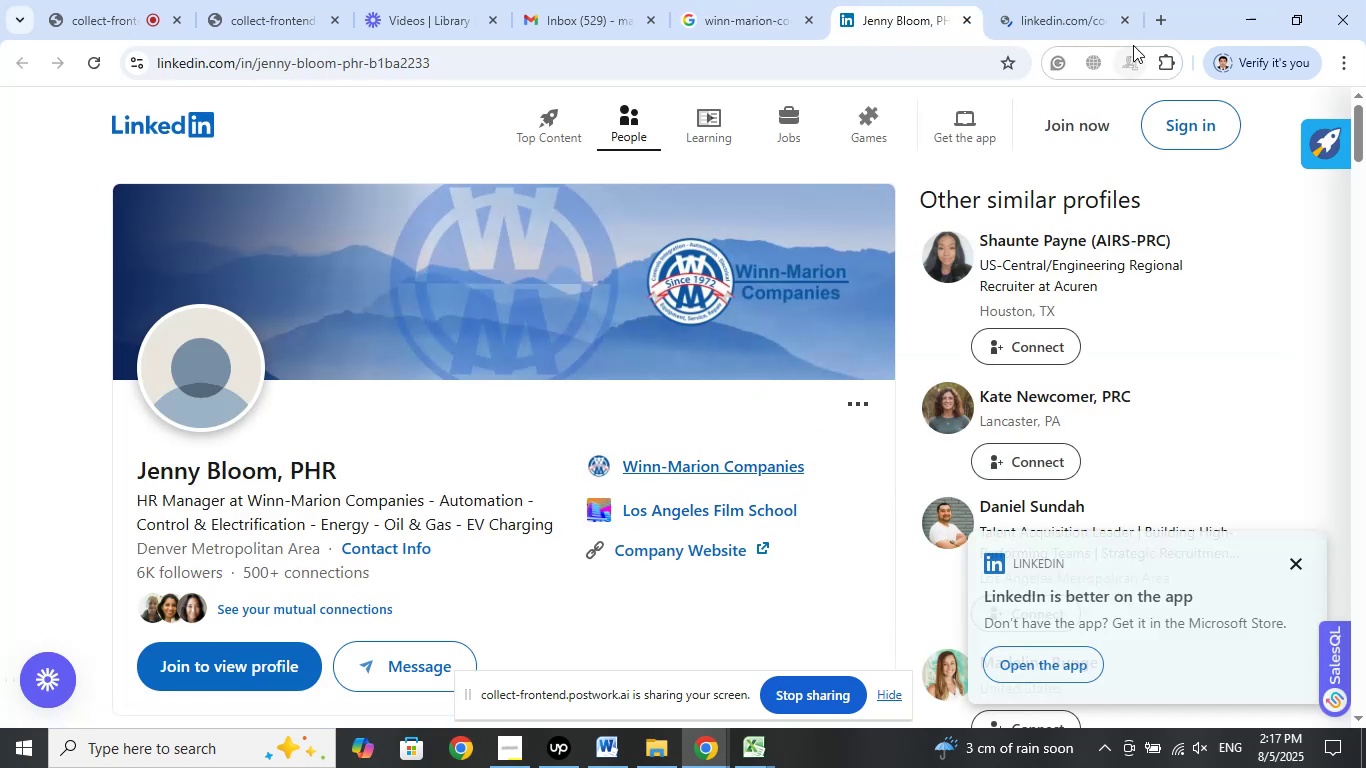 
left_click([1079, 9])
 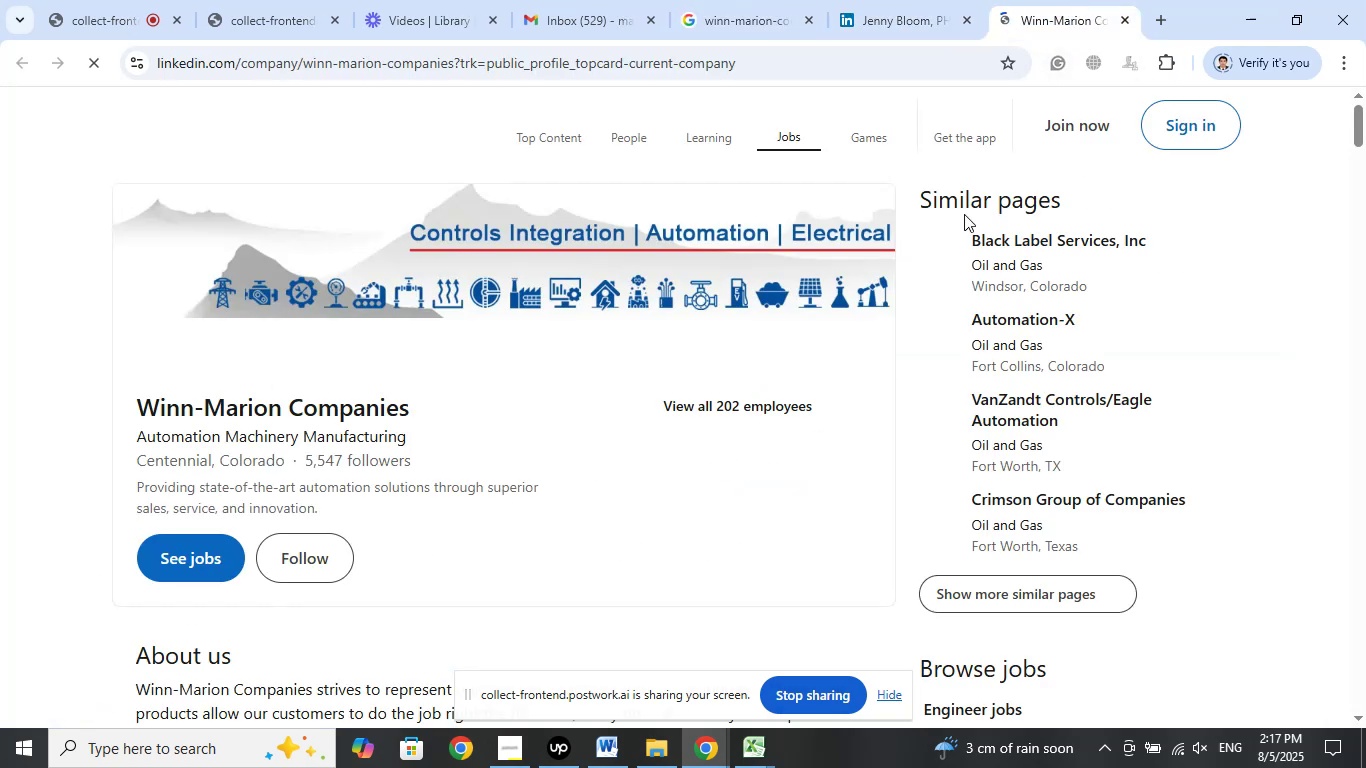 
scroll: coordinate [738, 443], scroll_direction: down, amount: 6.0
 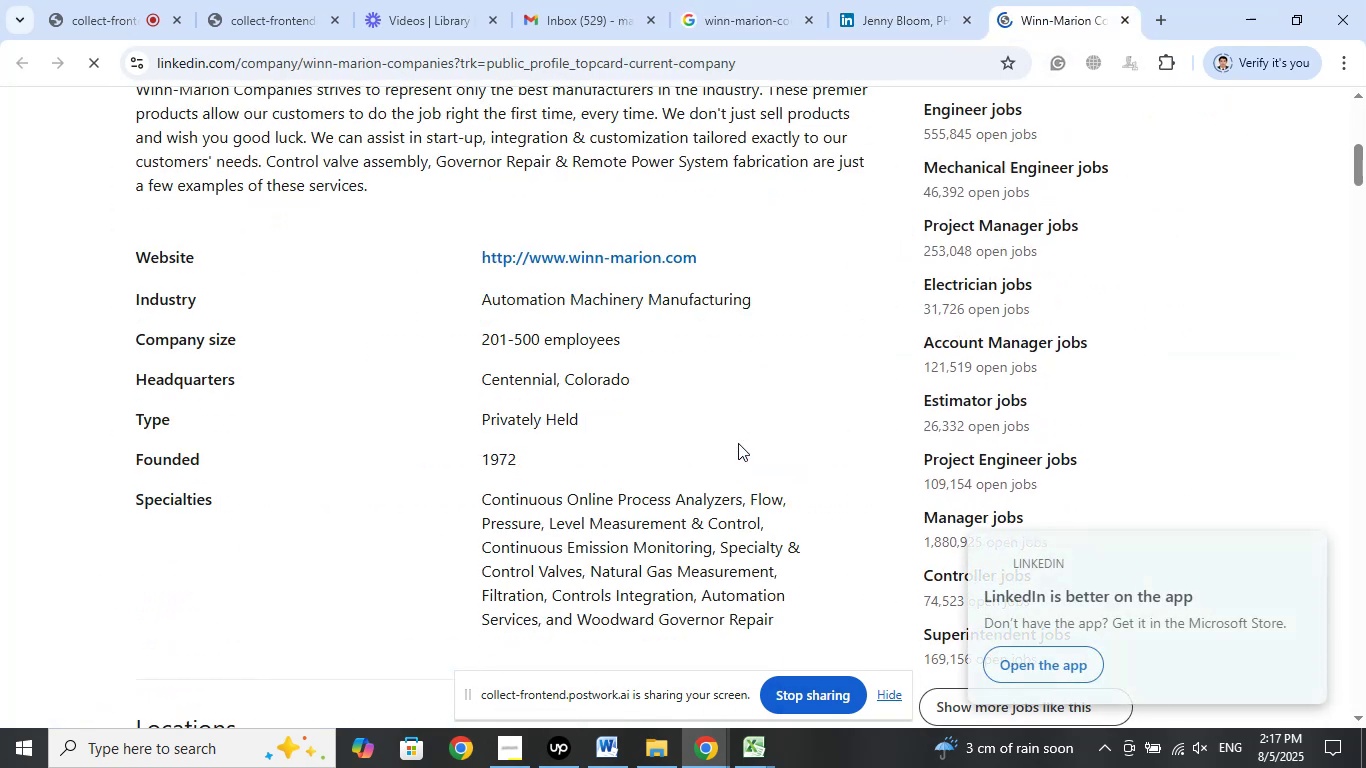 
scroll: coordinate [778, 440], scroll_direction: up, amount: 15.0
 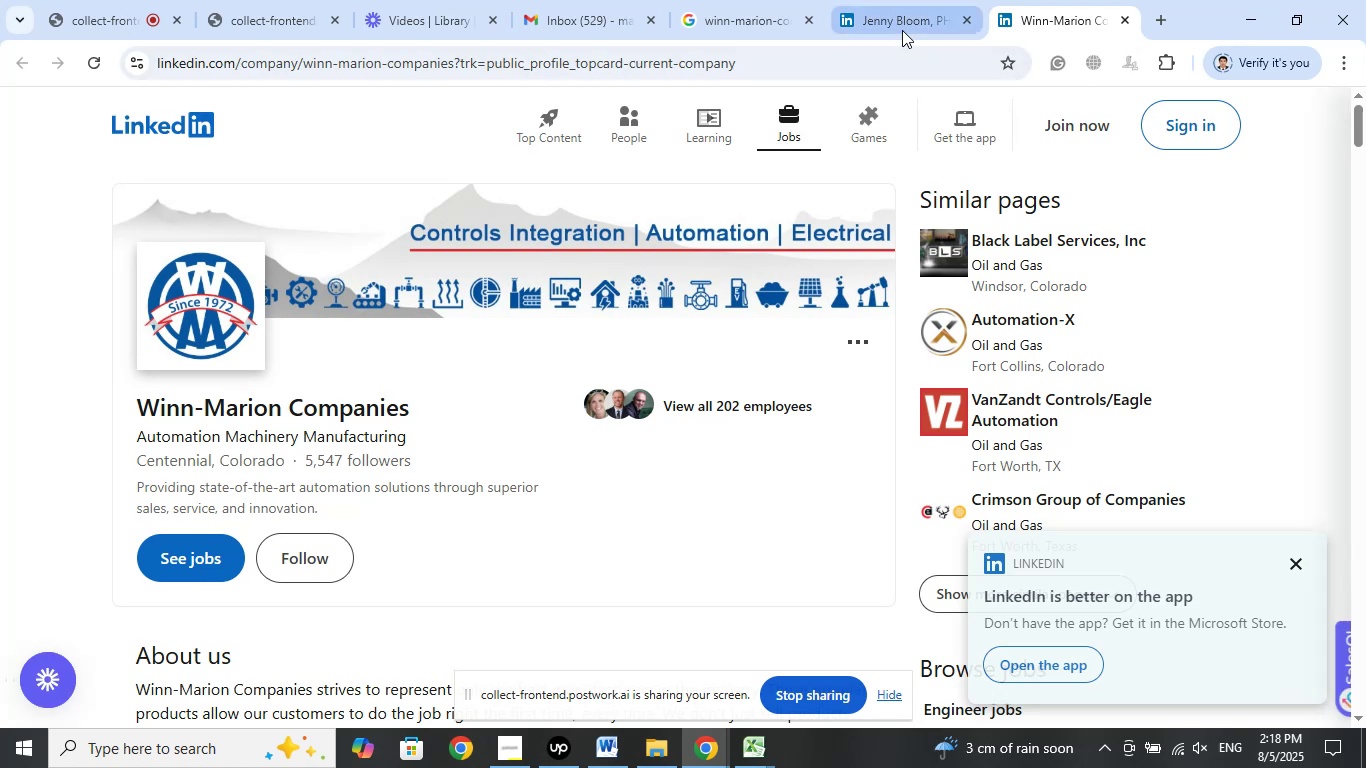 
left_click([902, 27])
 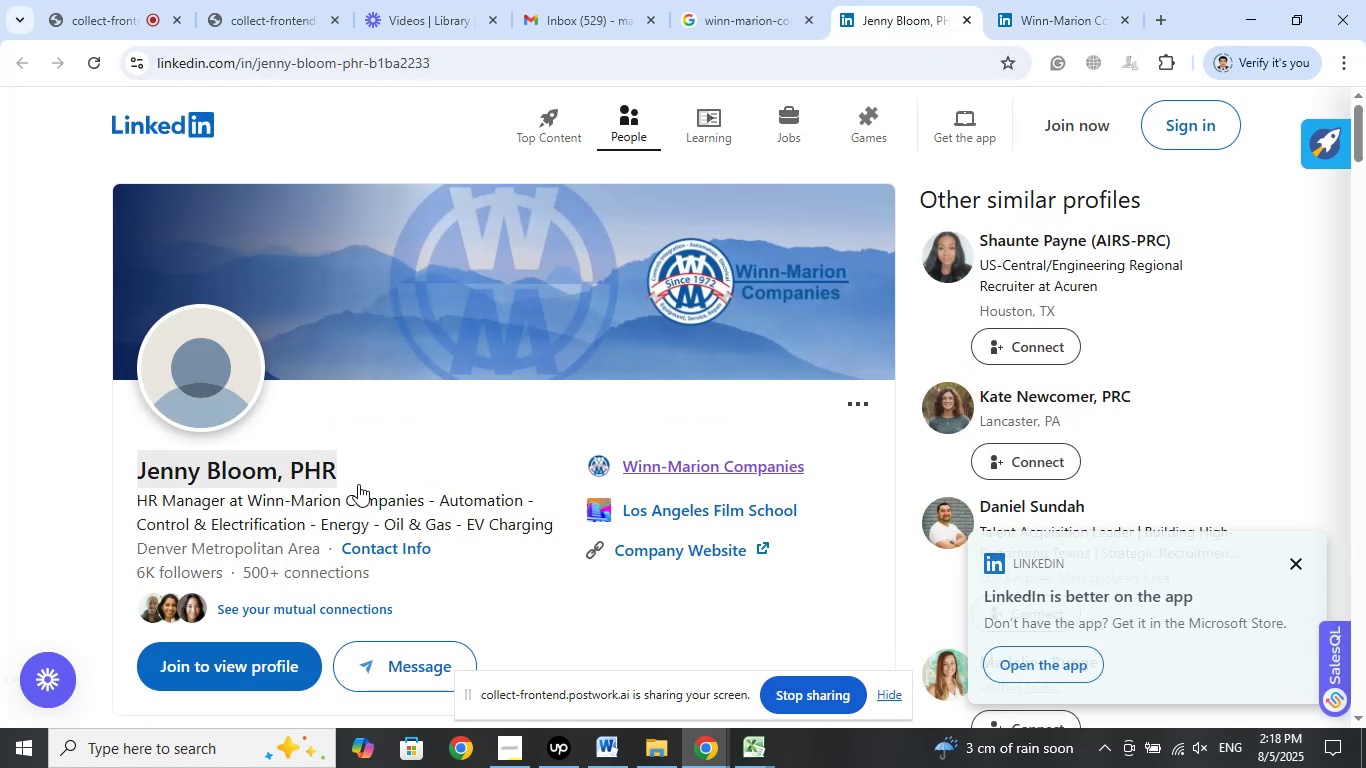 
scroll: coordinate [572, 489], scroll_direction: down, amount: 1.0
 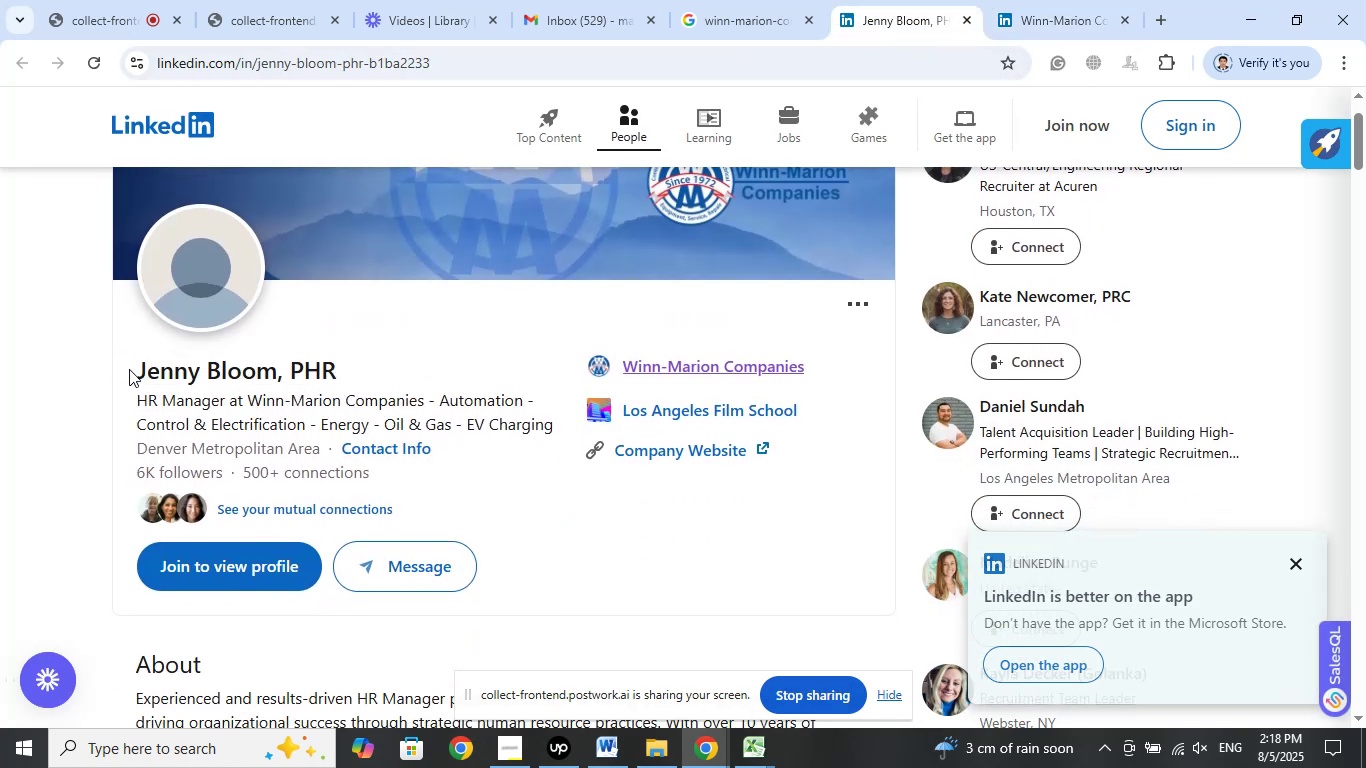 
left_click_drag(start_coordinate=[129, 369], to_coordinate=[274, 368])
 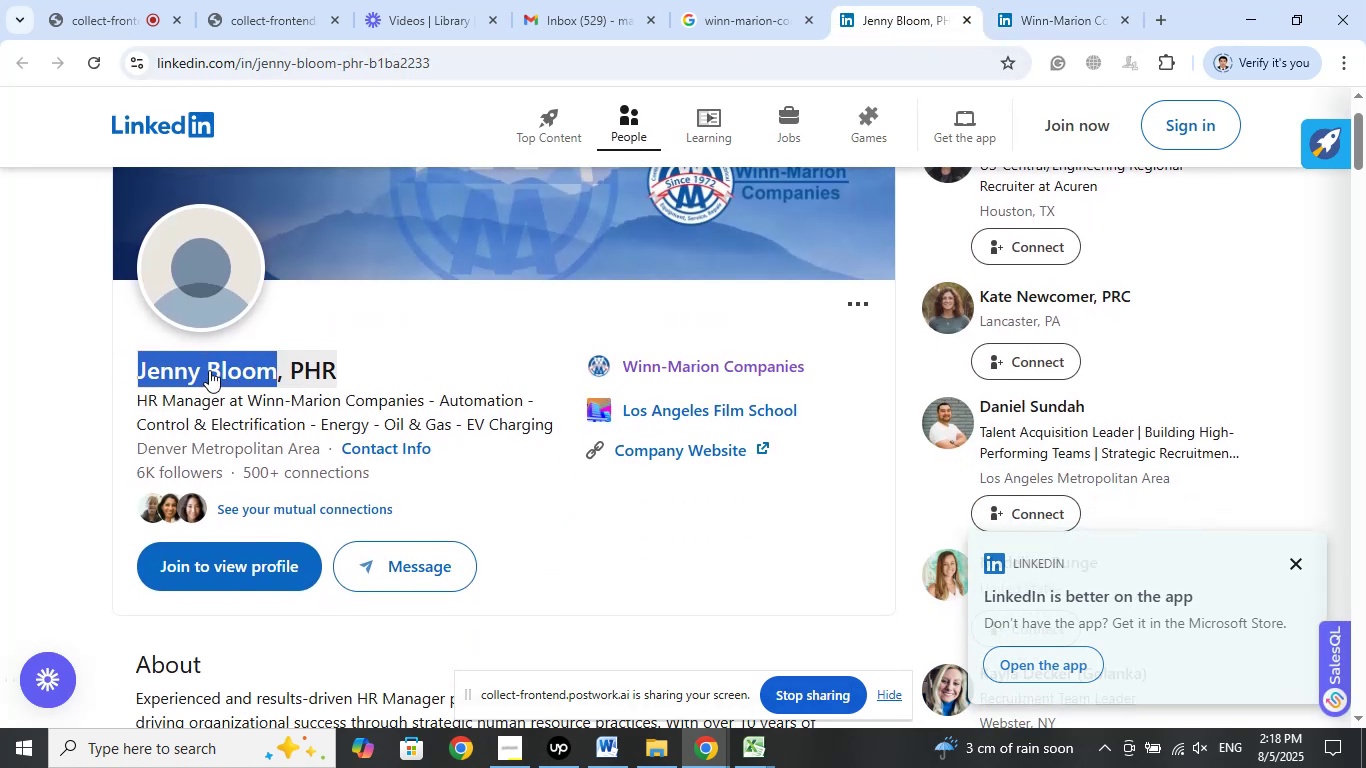 
right_click([209, 370])
 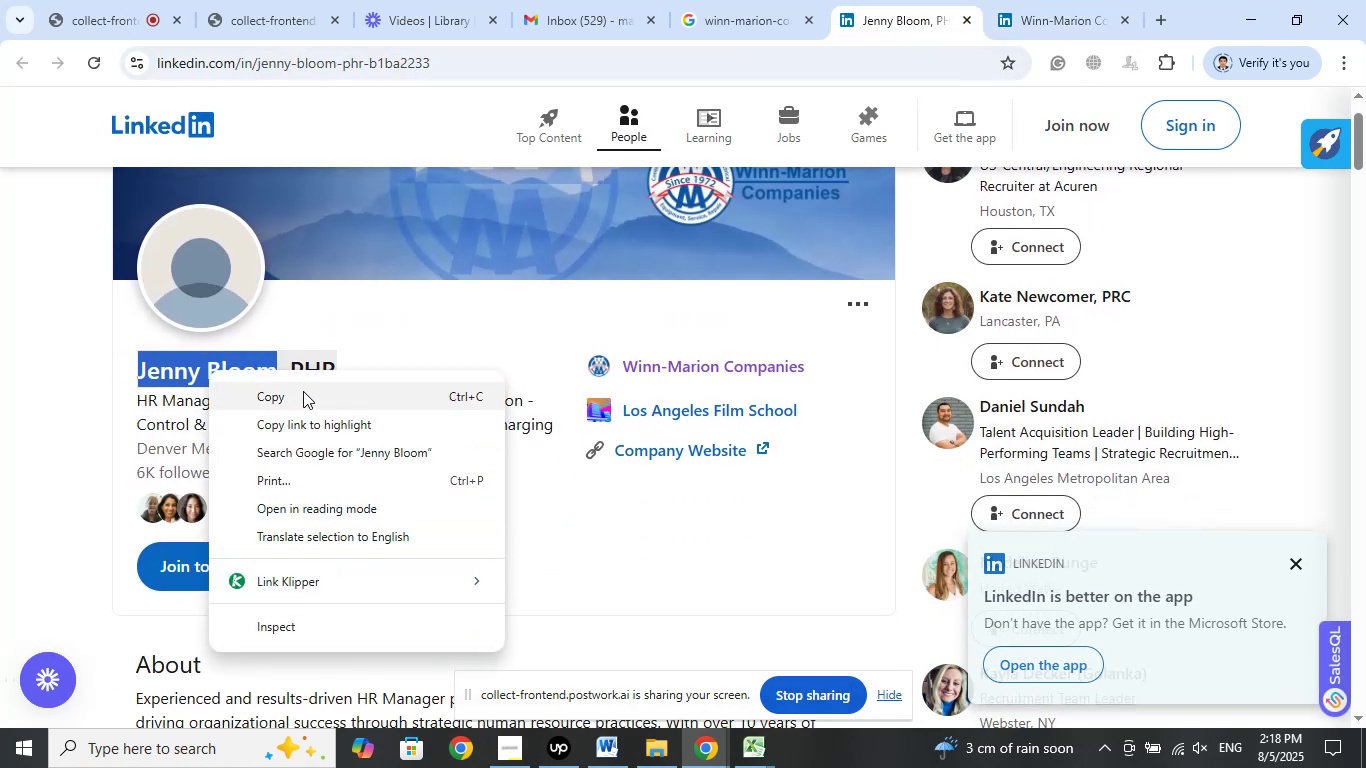 
left_click([300, 391])
 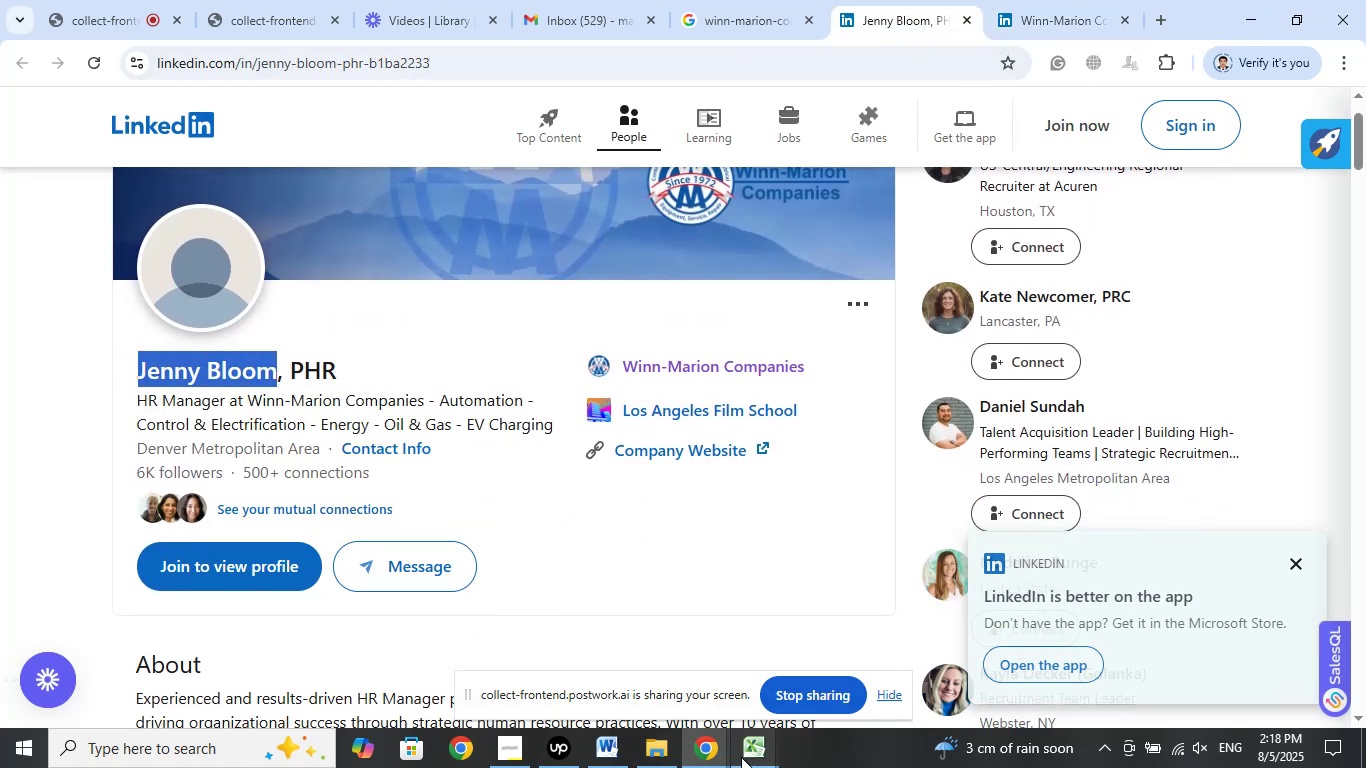 
left_click([757, 752])
 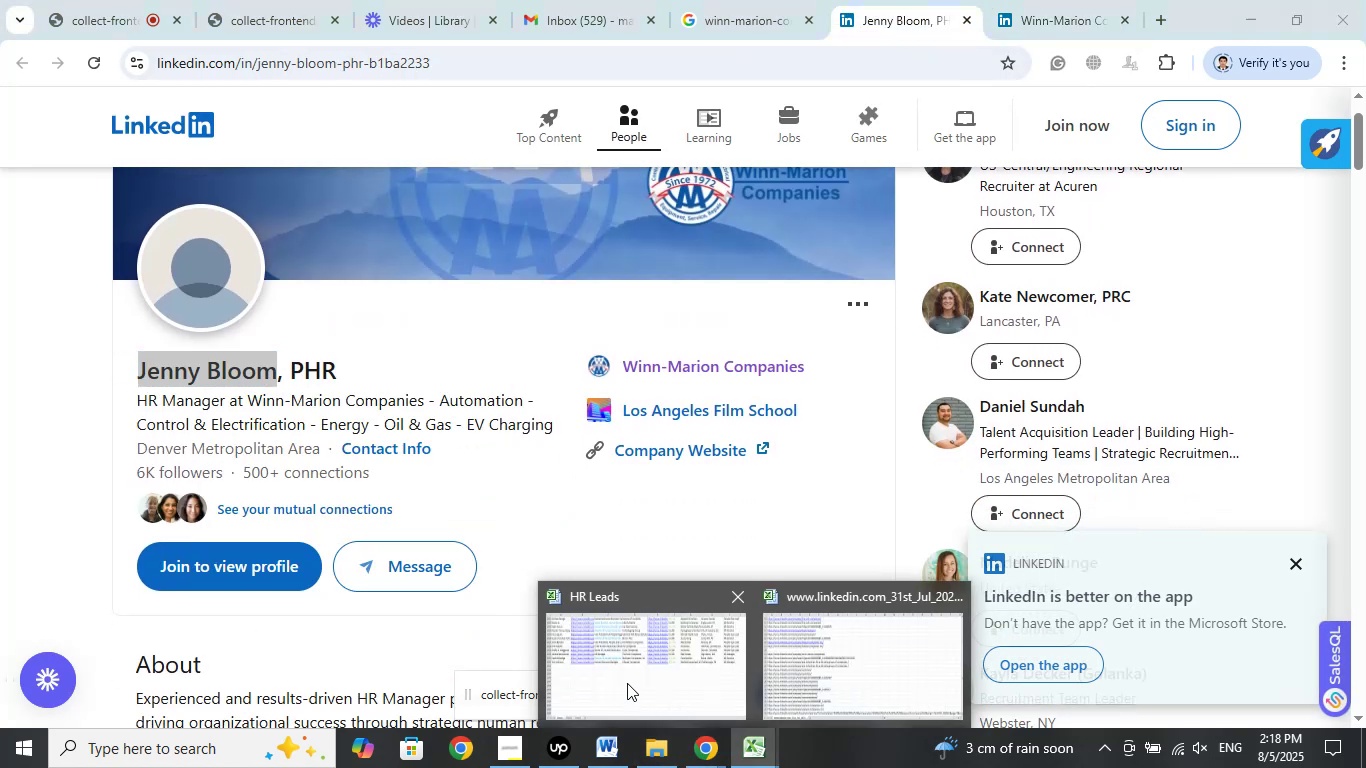 
left_click([627, 682])
 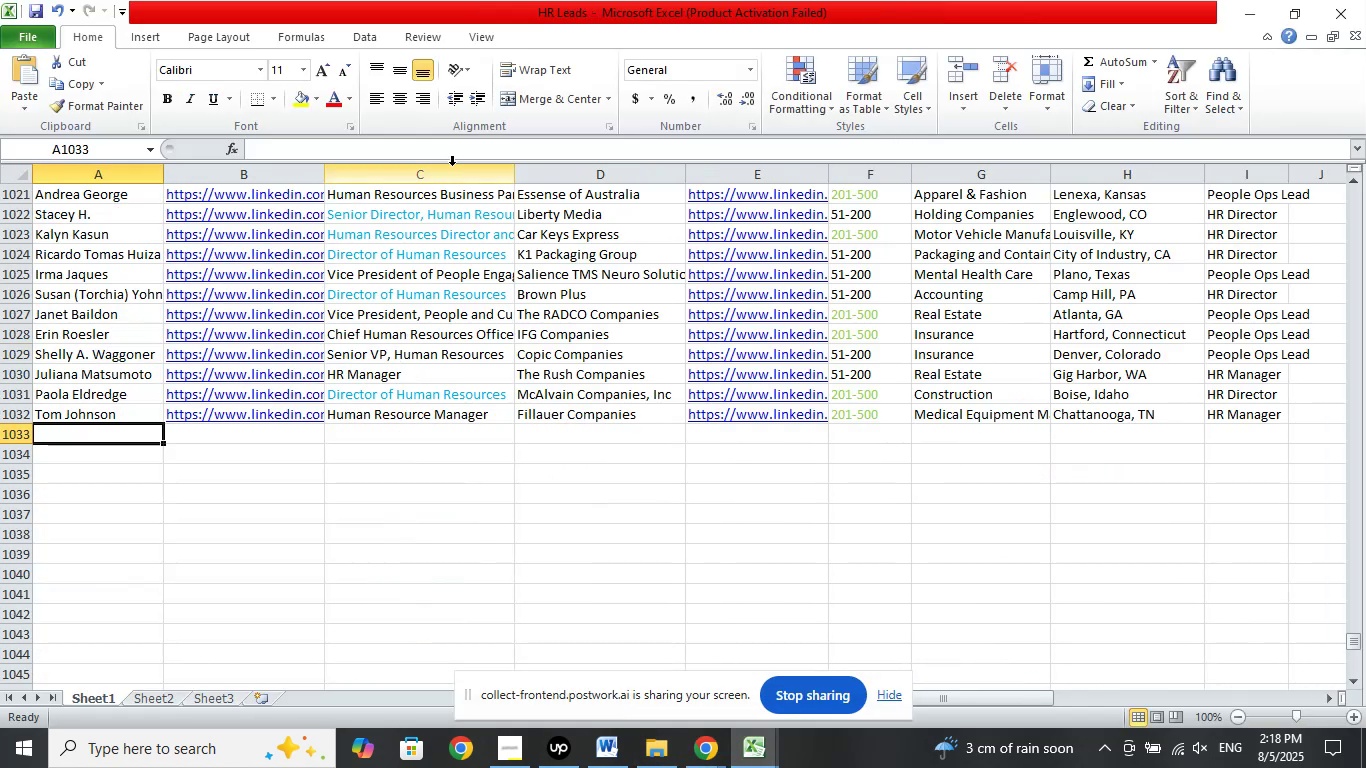 
left_click([467, 154])
 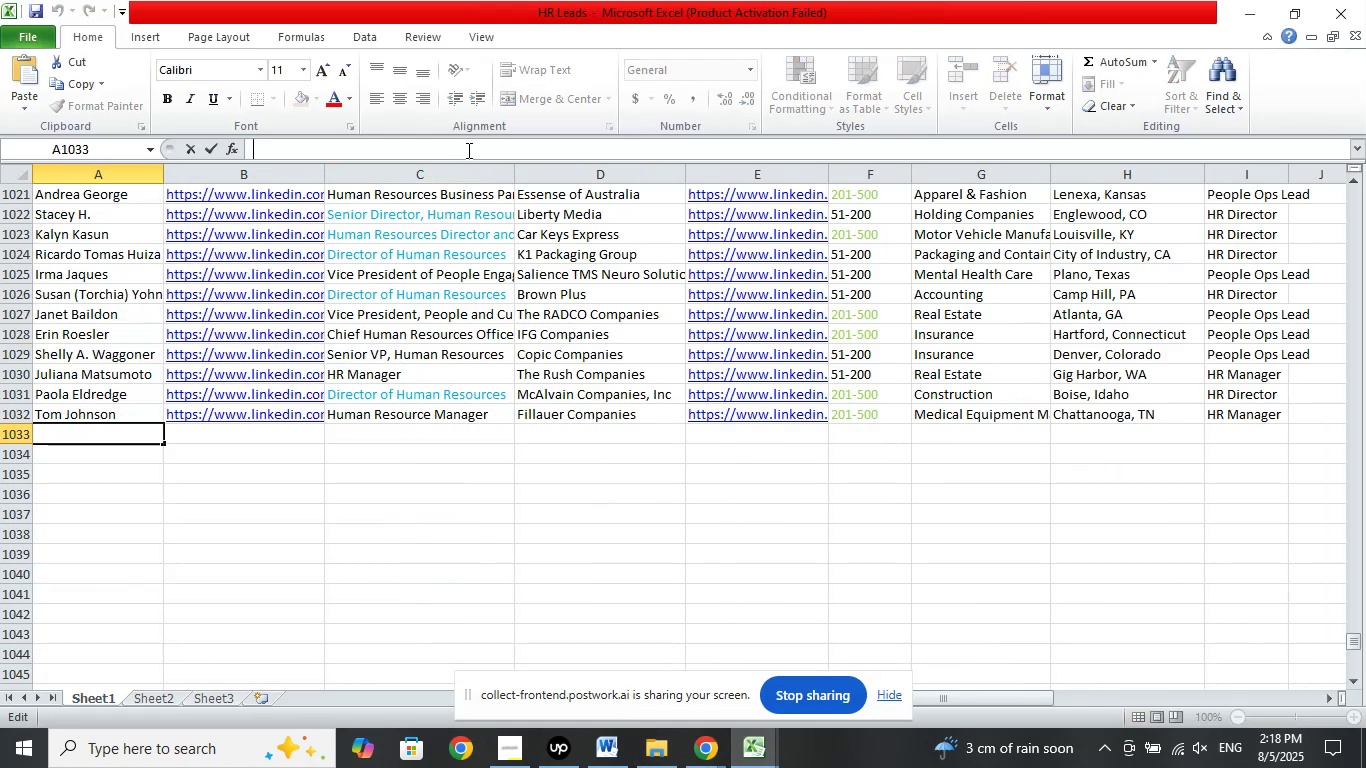 
right_click([467, 150])
 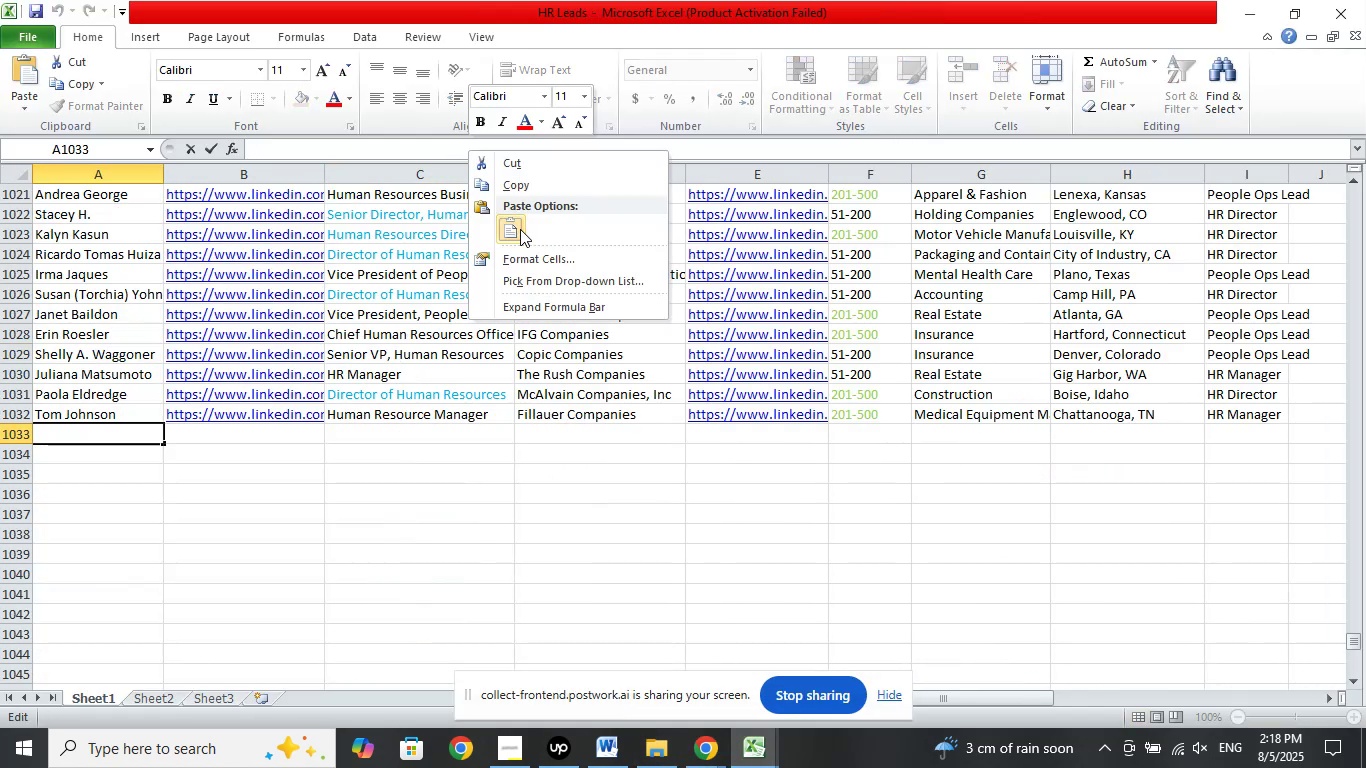 
left_click([521, 229])
 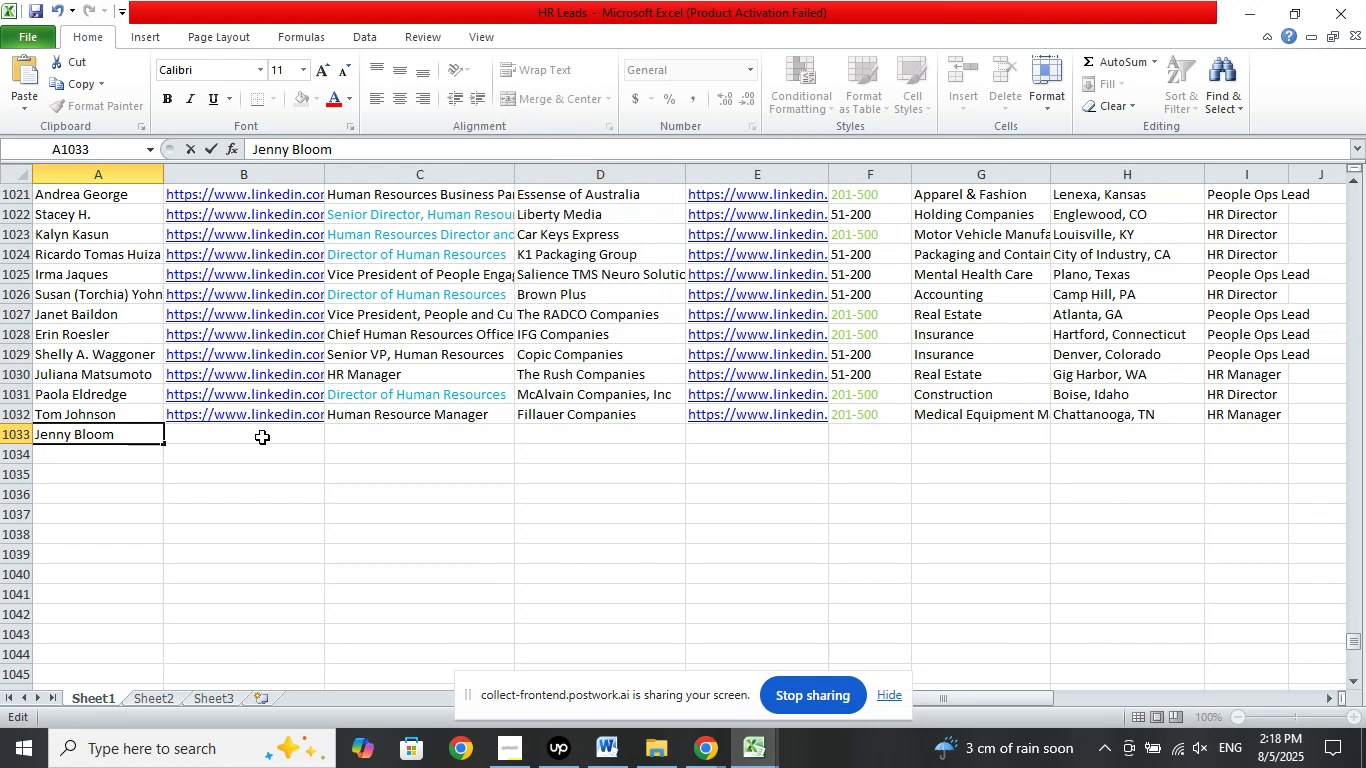 
left_click([263, 432])
 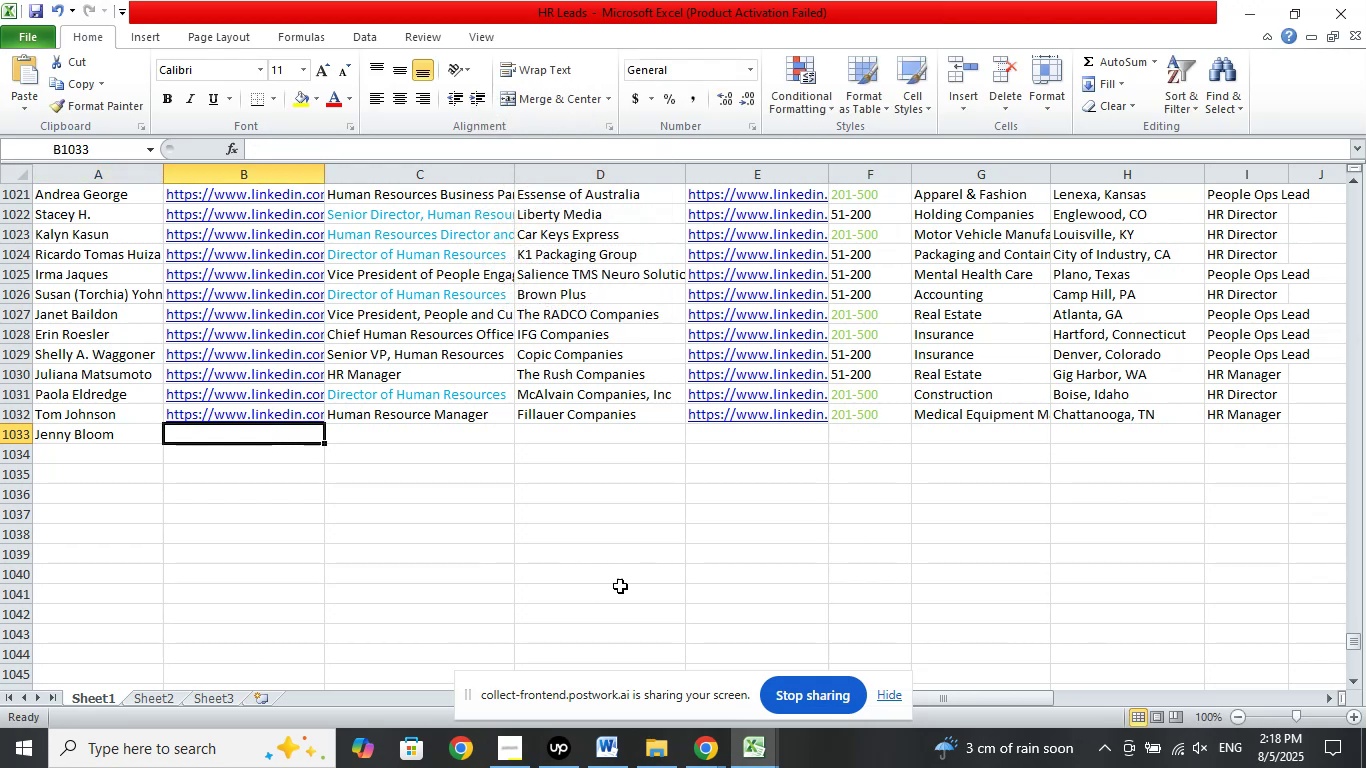 
scroll: coordinate [657, 552], scroll_direction: down, amount: 3.0
 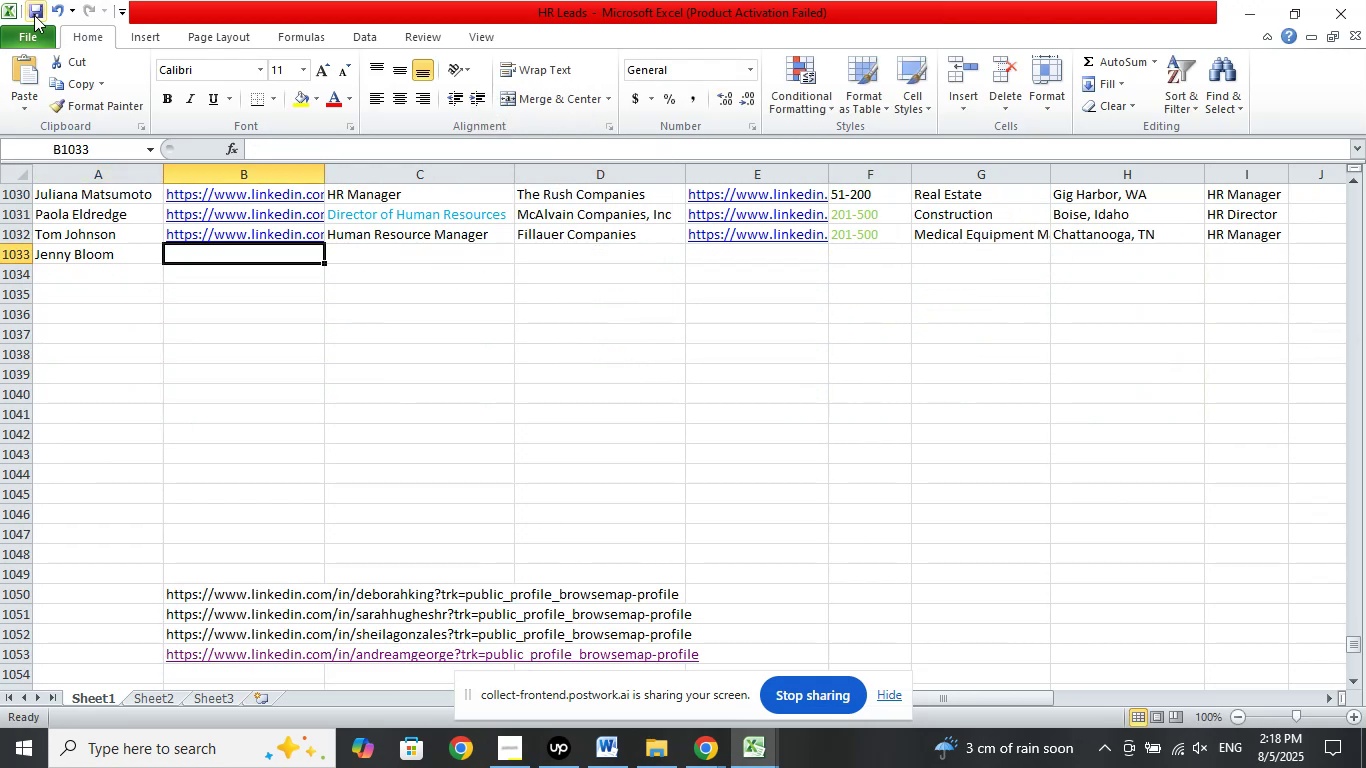 
left_click([34, 15])
 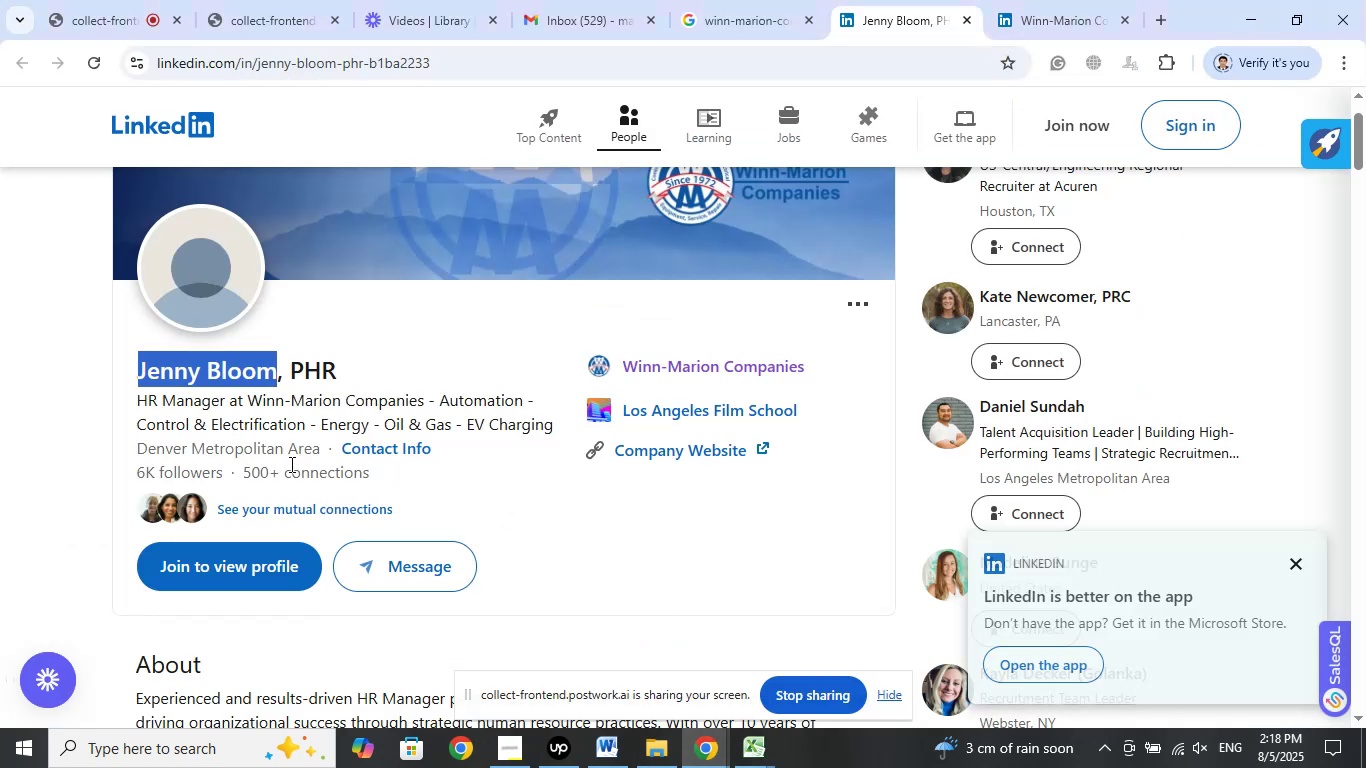 
wait(7.67)
 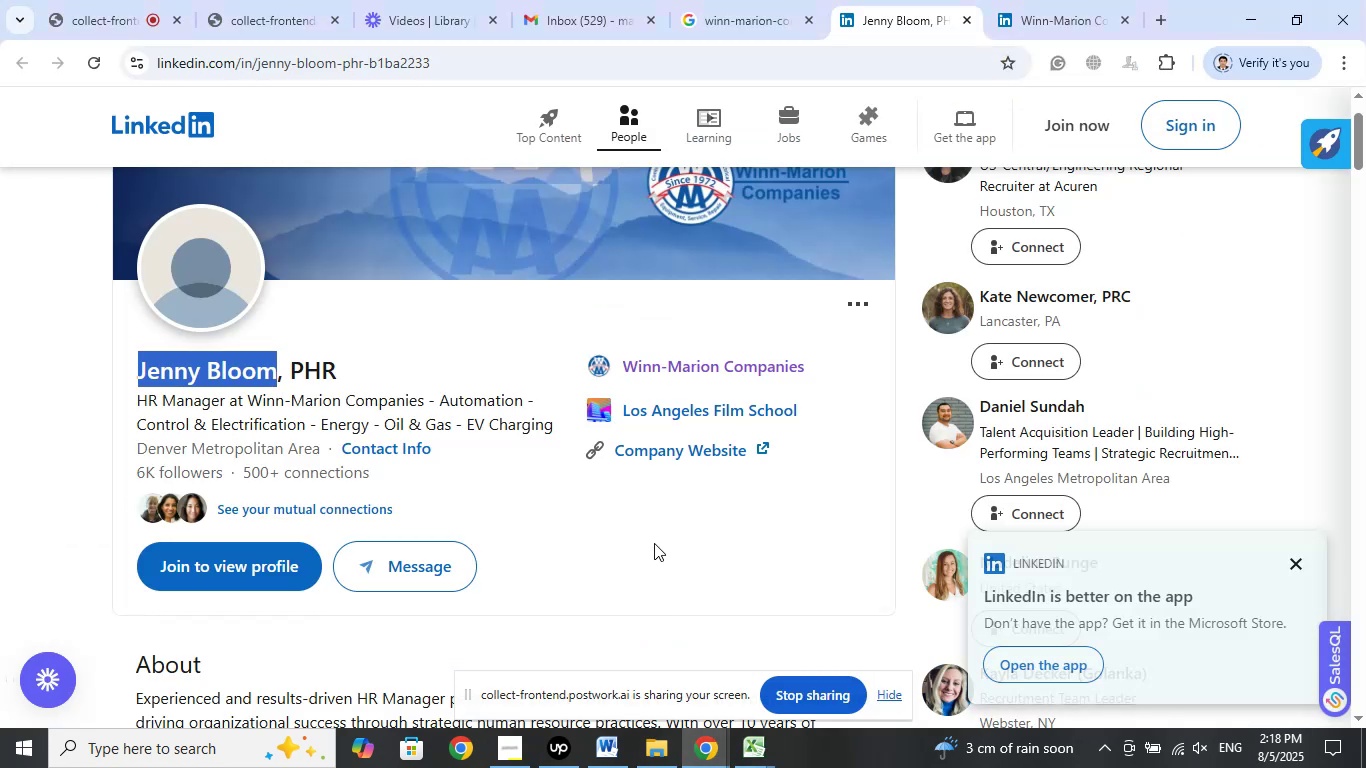 
left_click([457, 61])
 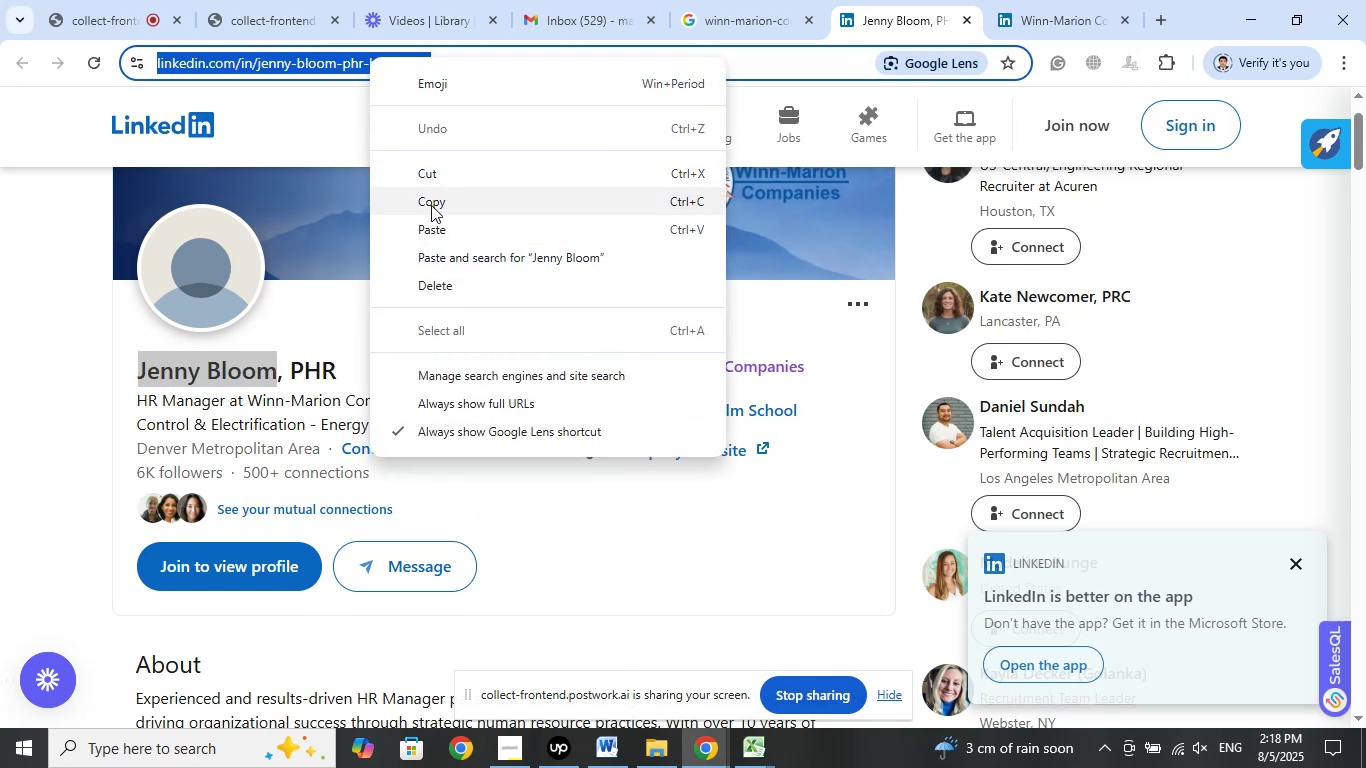 
left_click([432, 205])
 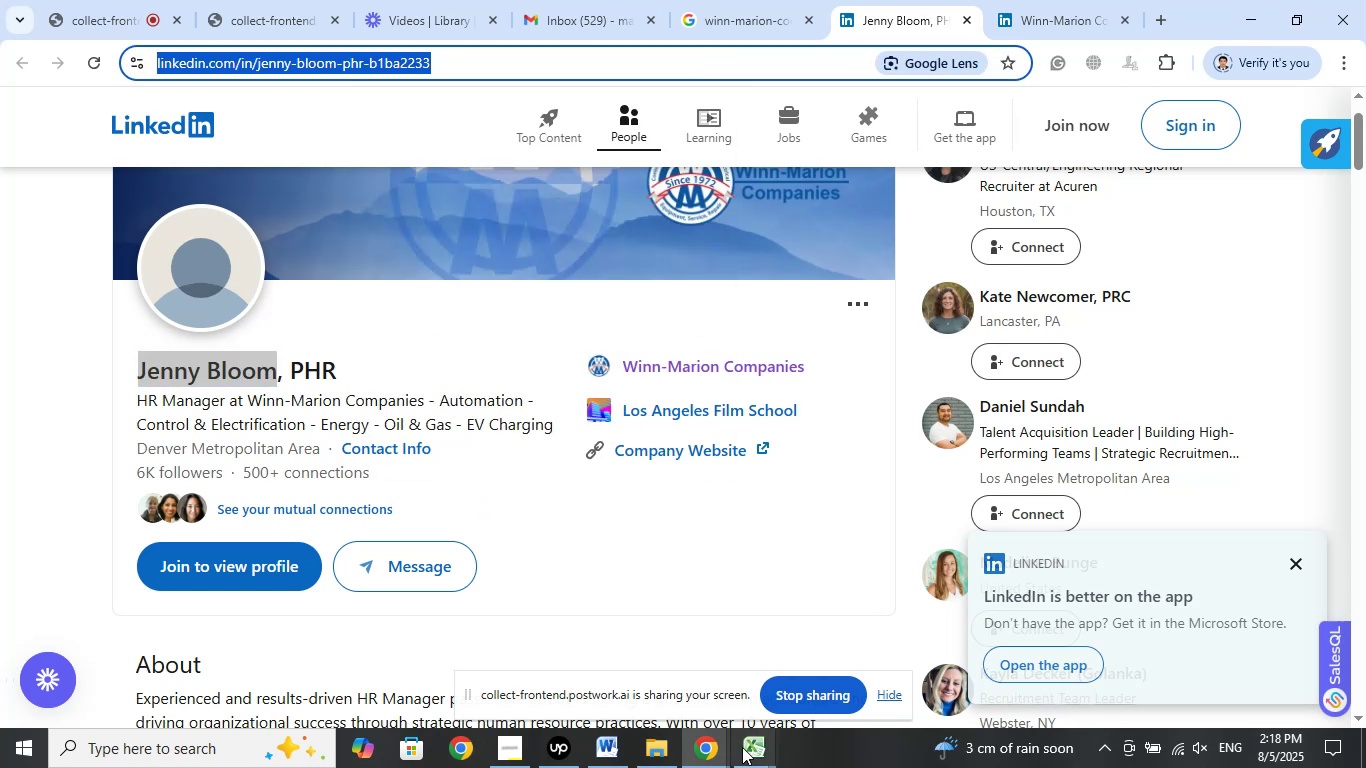 
left_click([757, 762])
 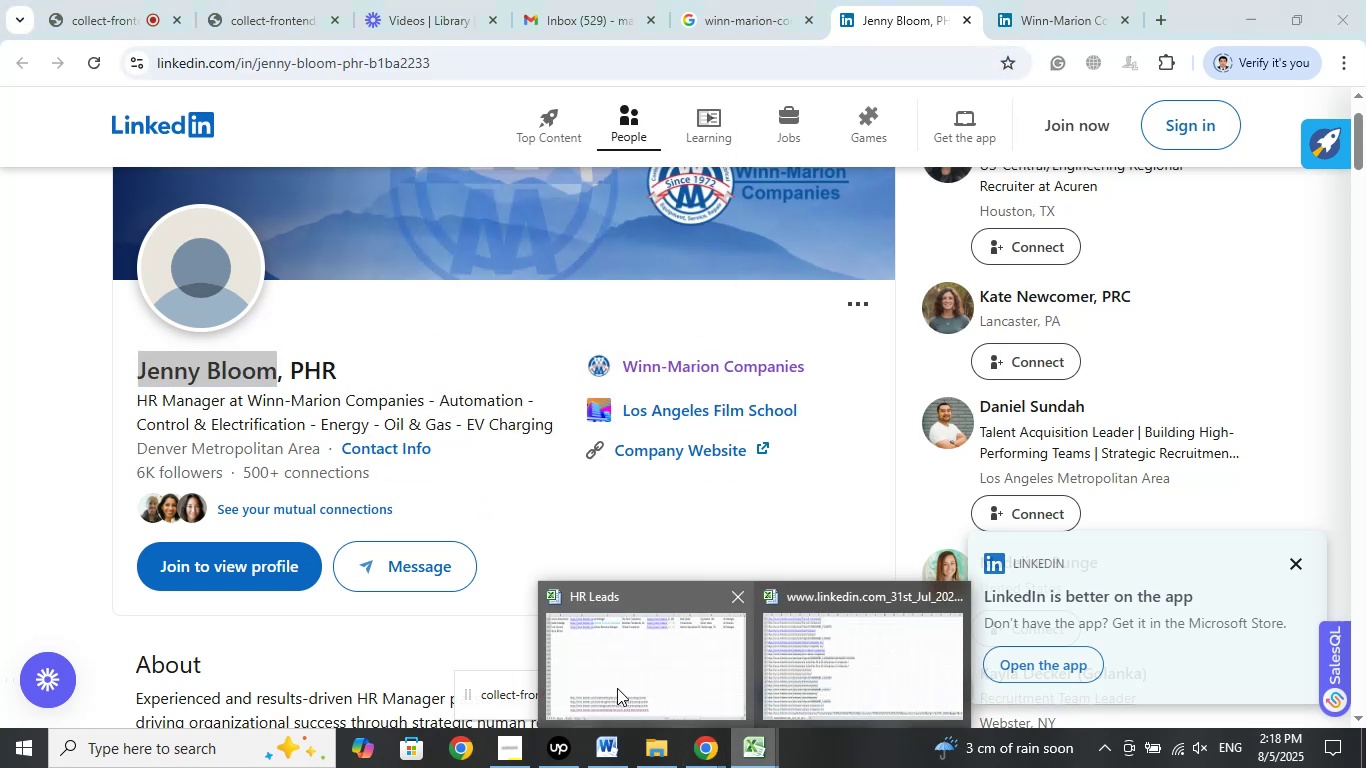 
double_click([617, 688])
 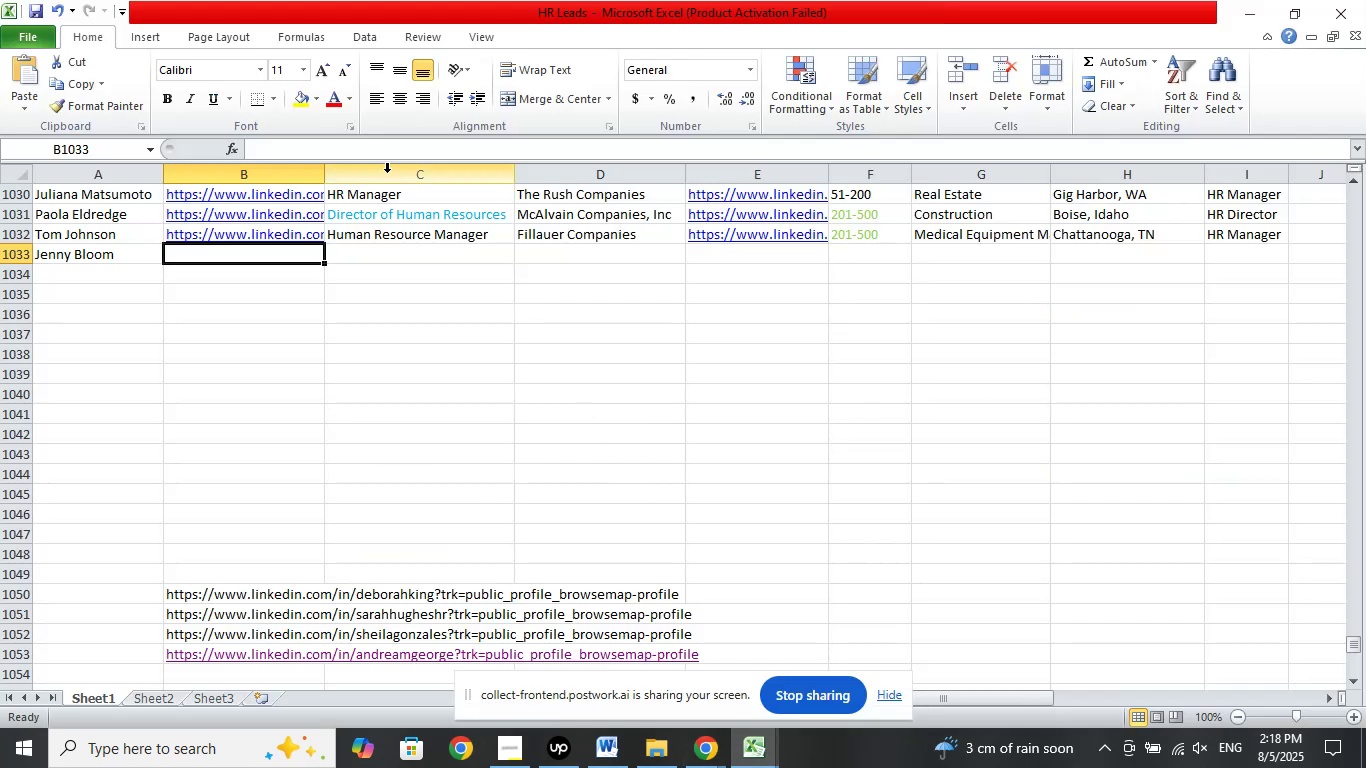 
left_click([406, 147])
 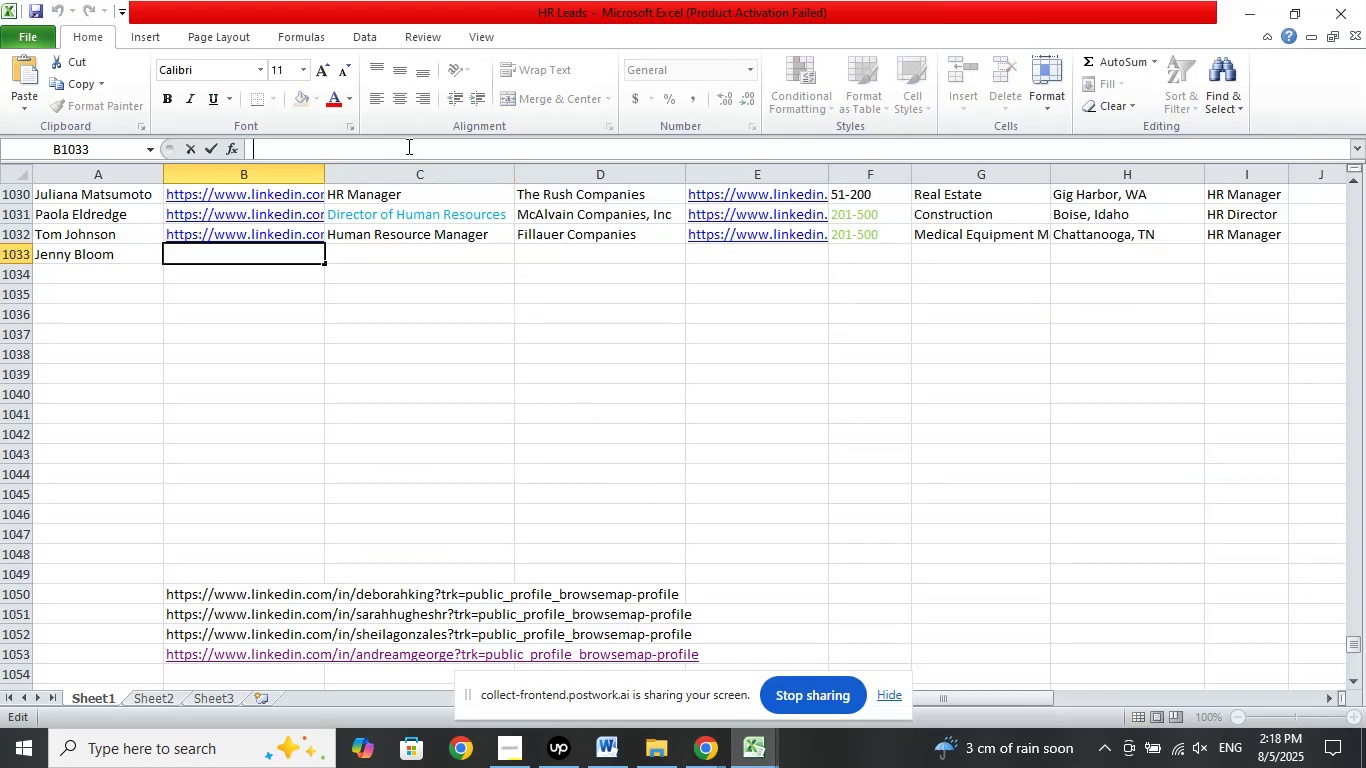 
right_click([407, 146])
 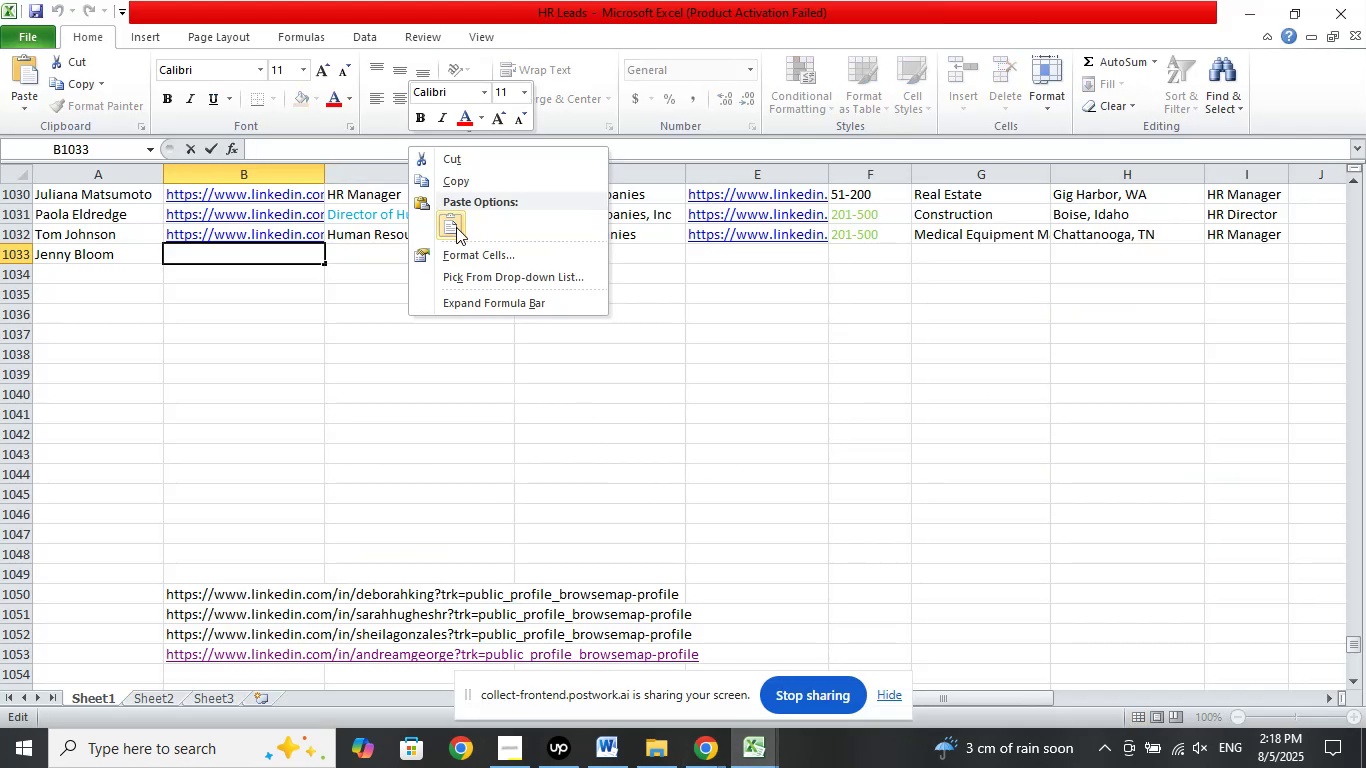 
left_click([456, 227])
 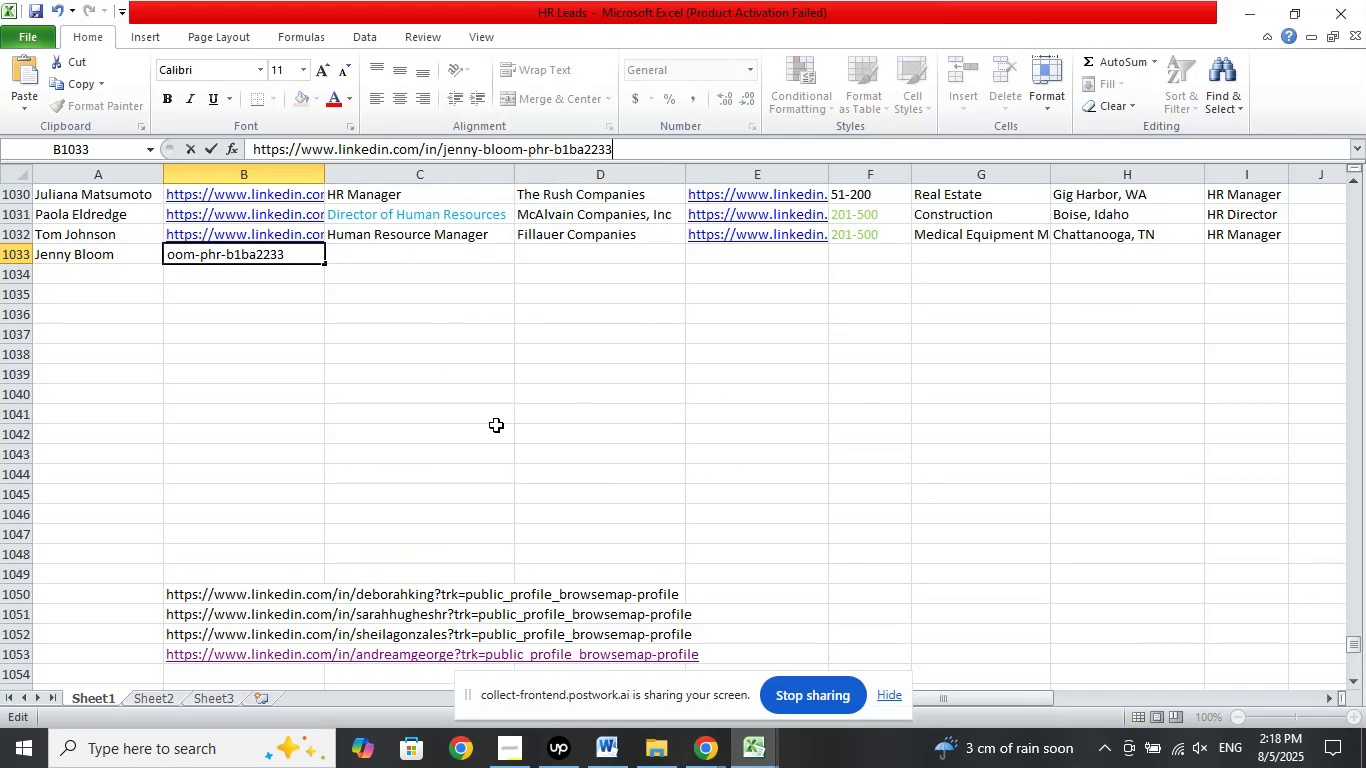 
key(Slash)
 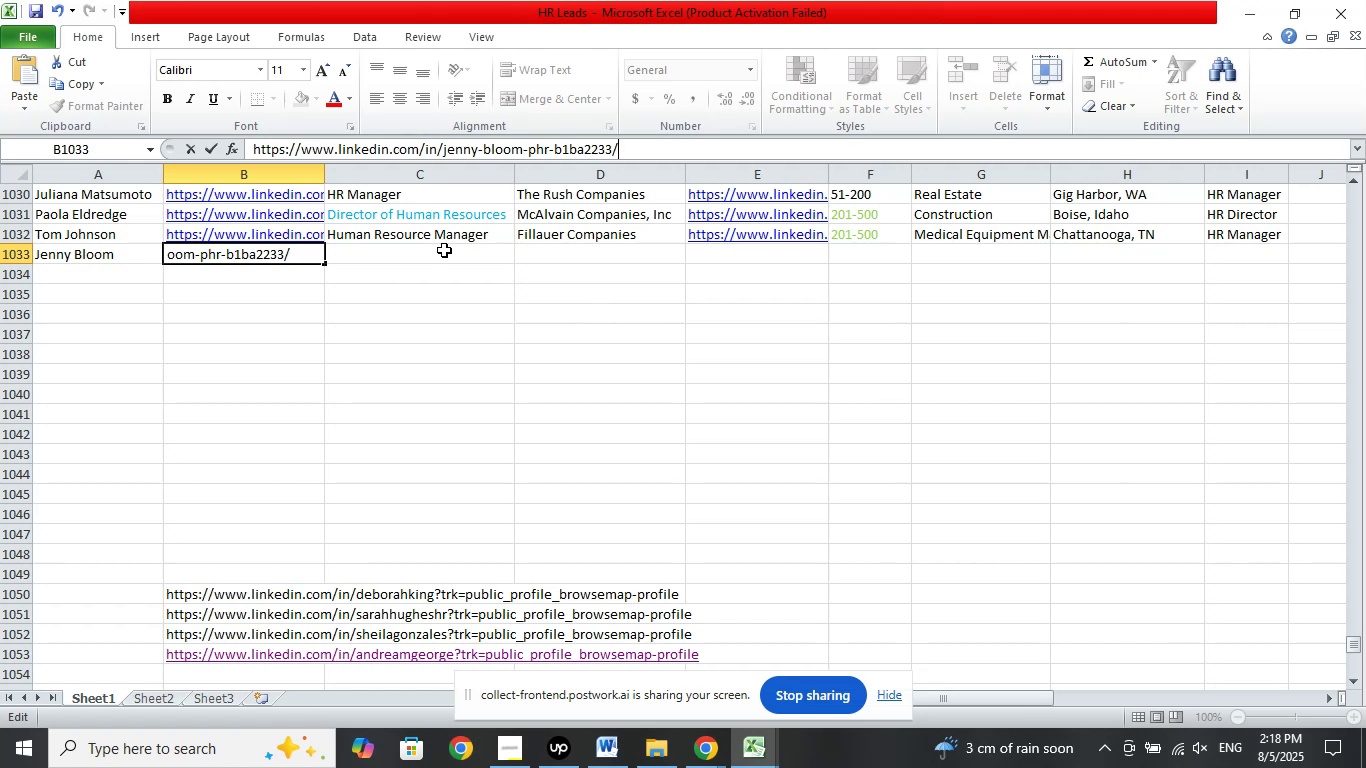 
left_click([444, 240])
 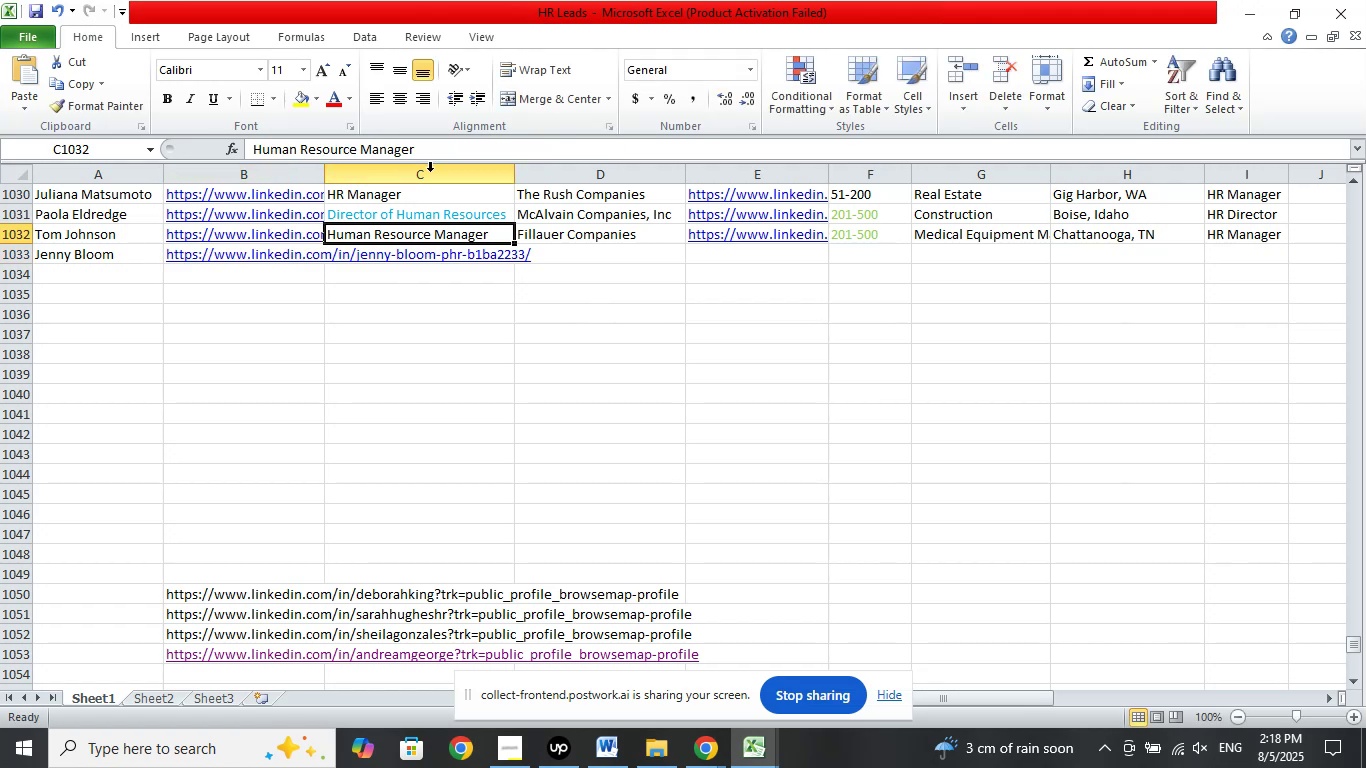 
left_click_drag(start_coordinate=[431, 156], to_coordinate=[234, 154])
 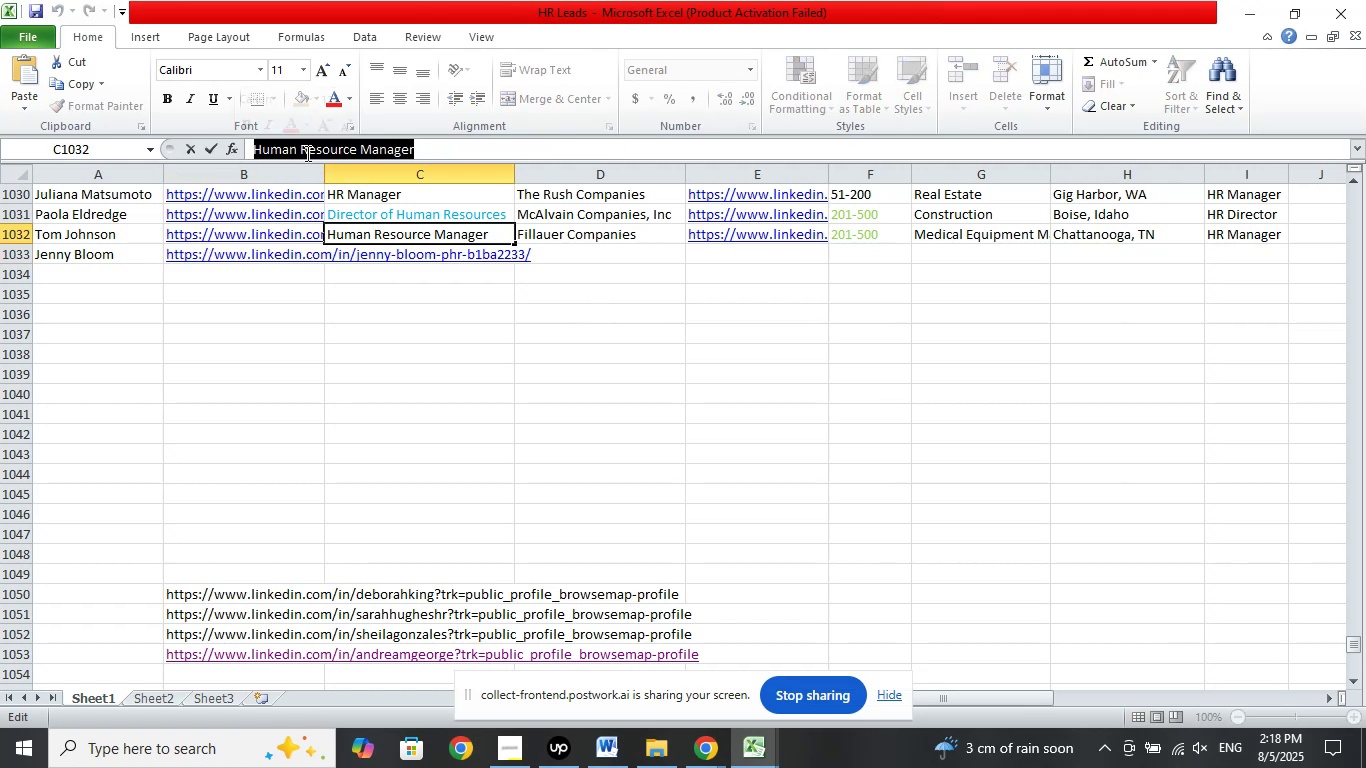 
right_click([306, 153])
 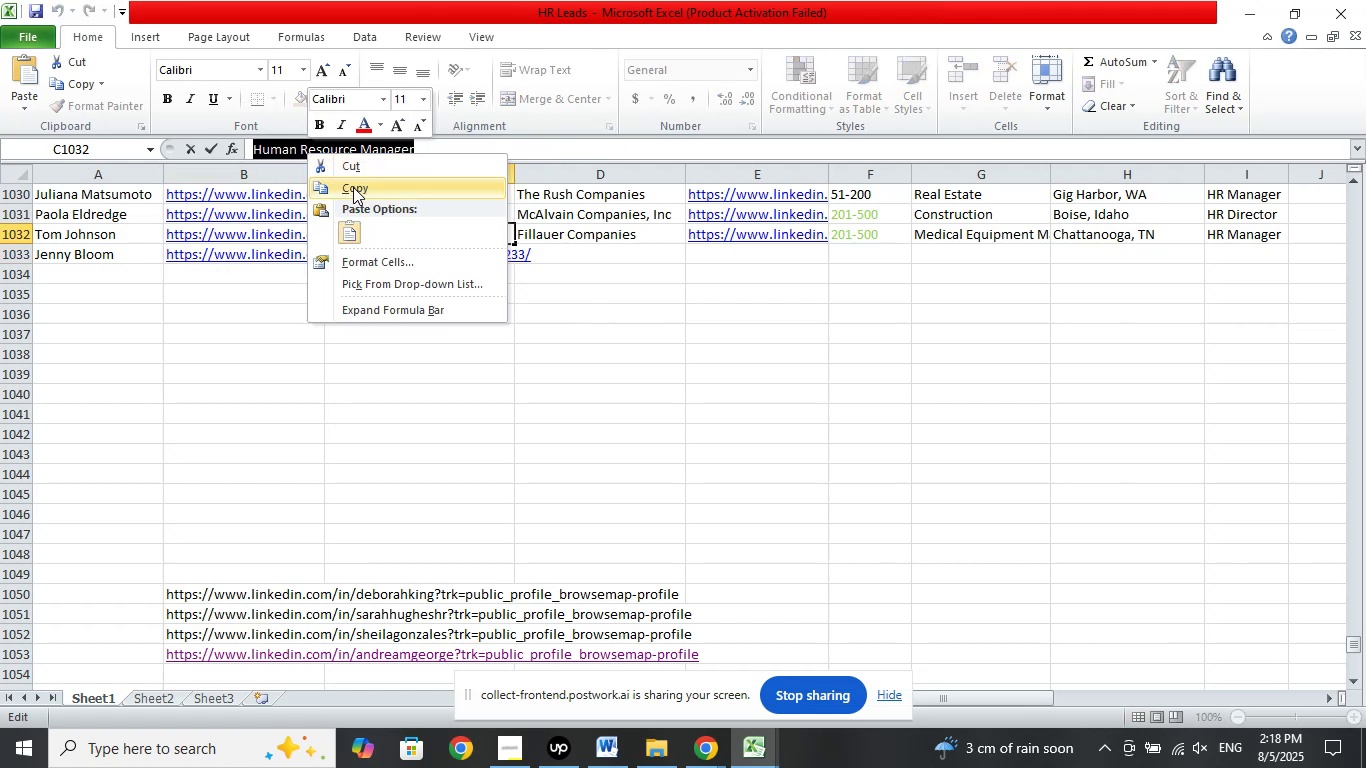 
left_click([353, 187])
 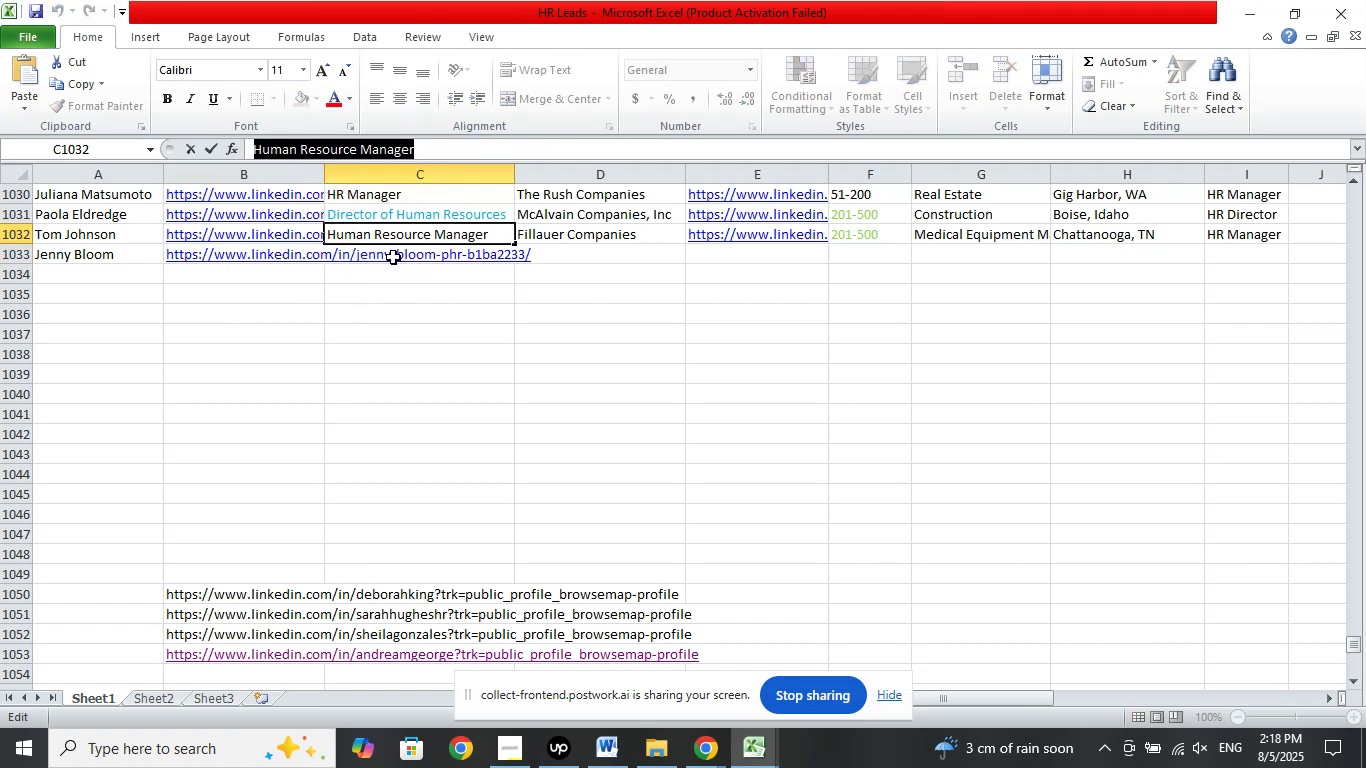 
left_click([393, 257])
 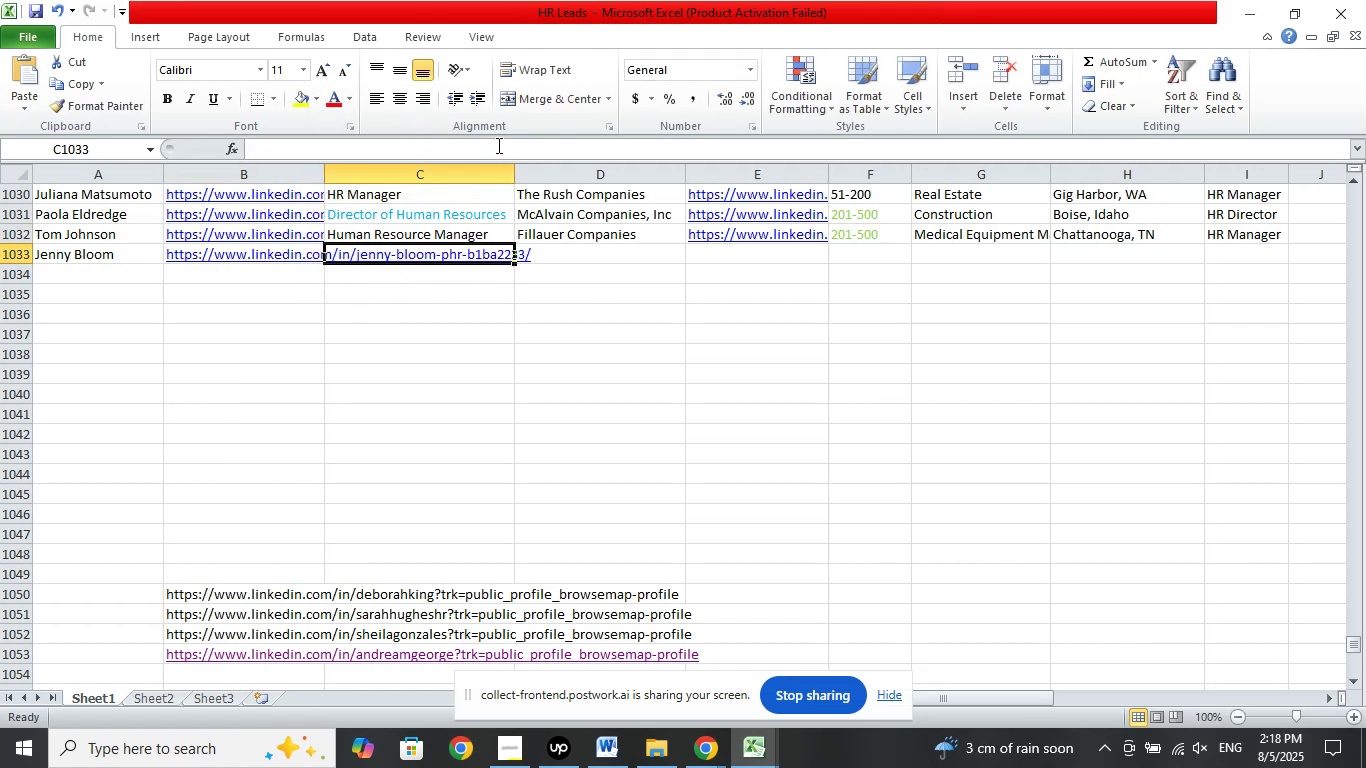 
left_click([497, 145])
 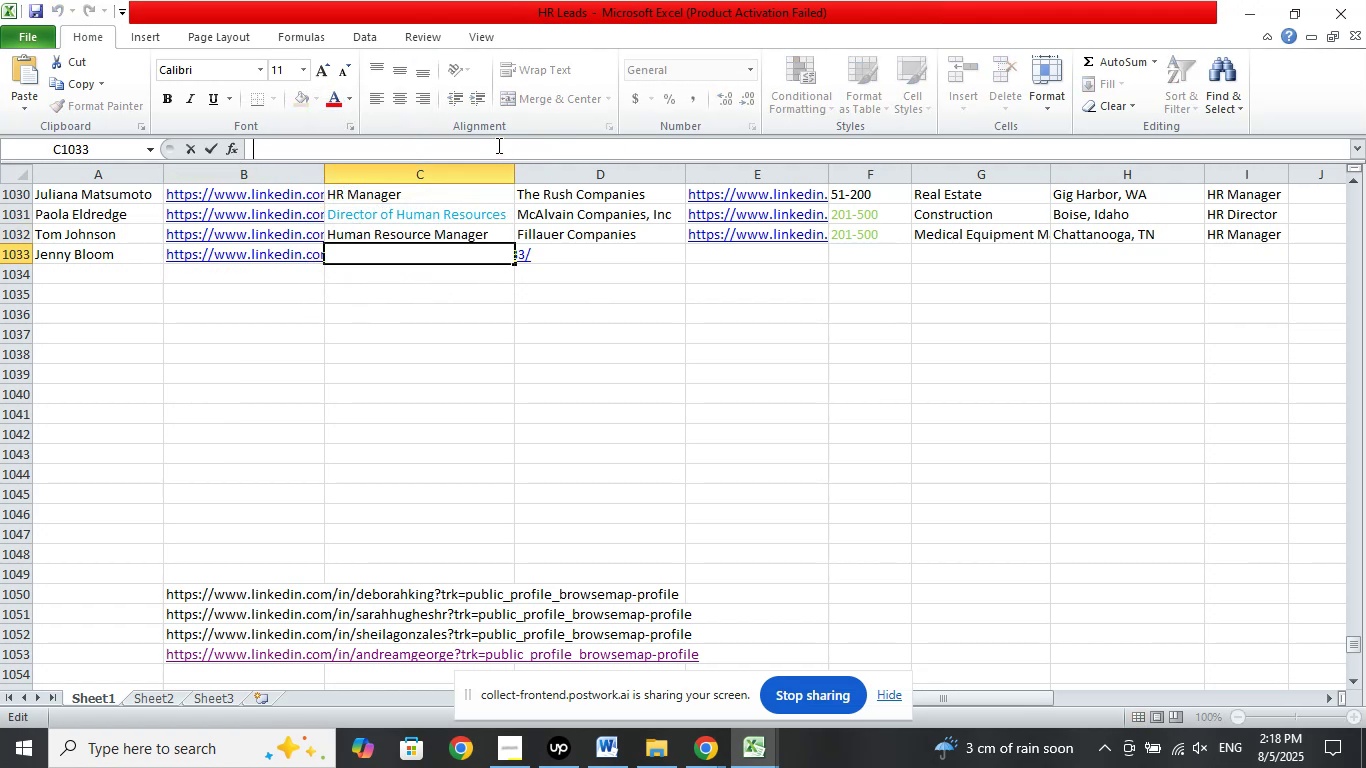 
right_click([497, 145])
 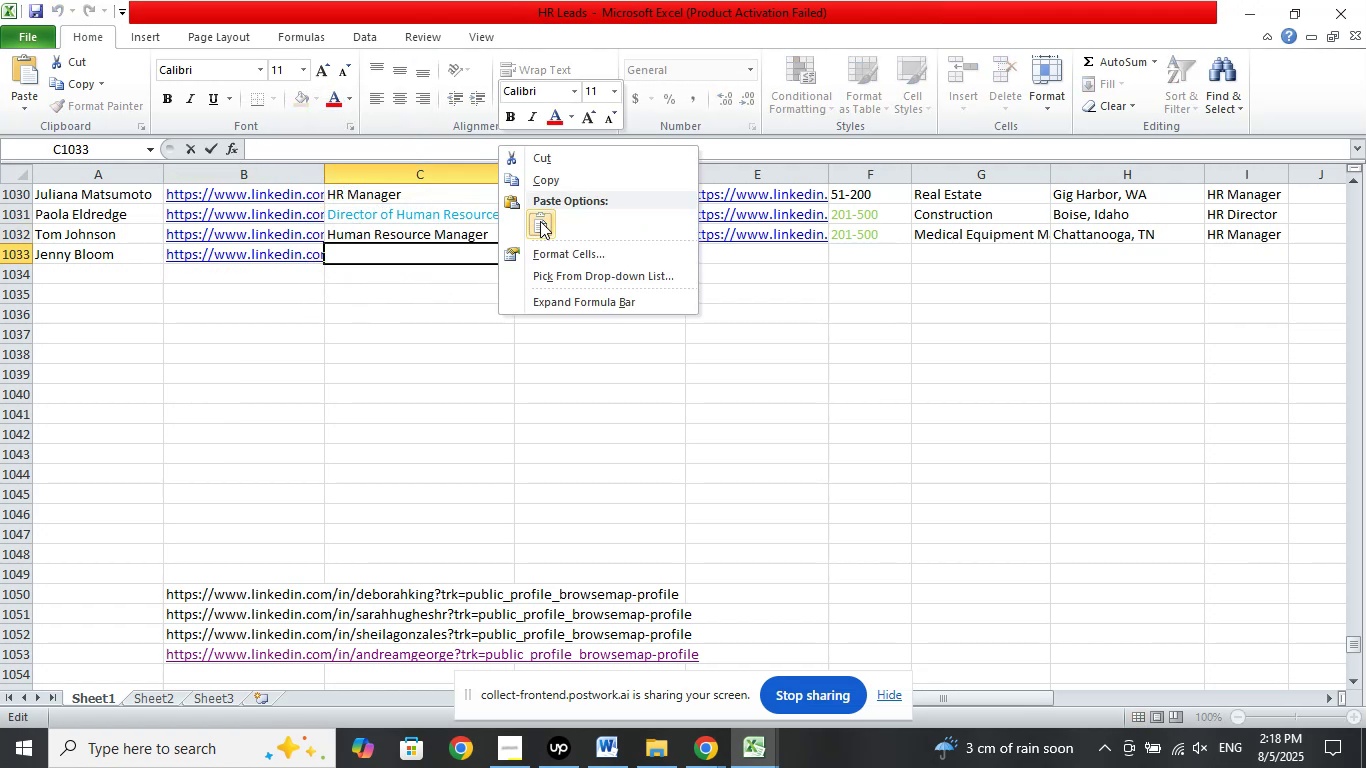 
left_click([540, 221])
 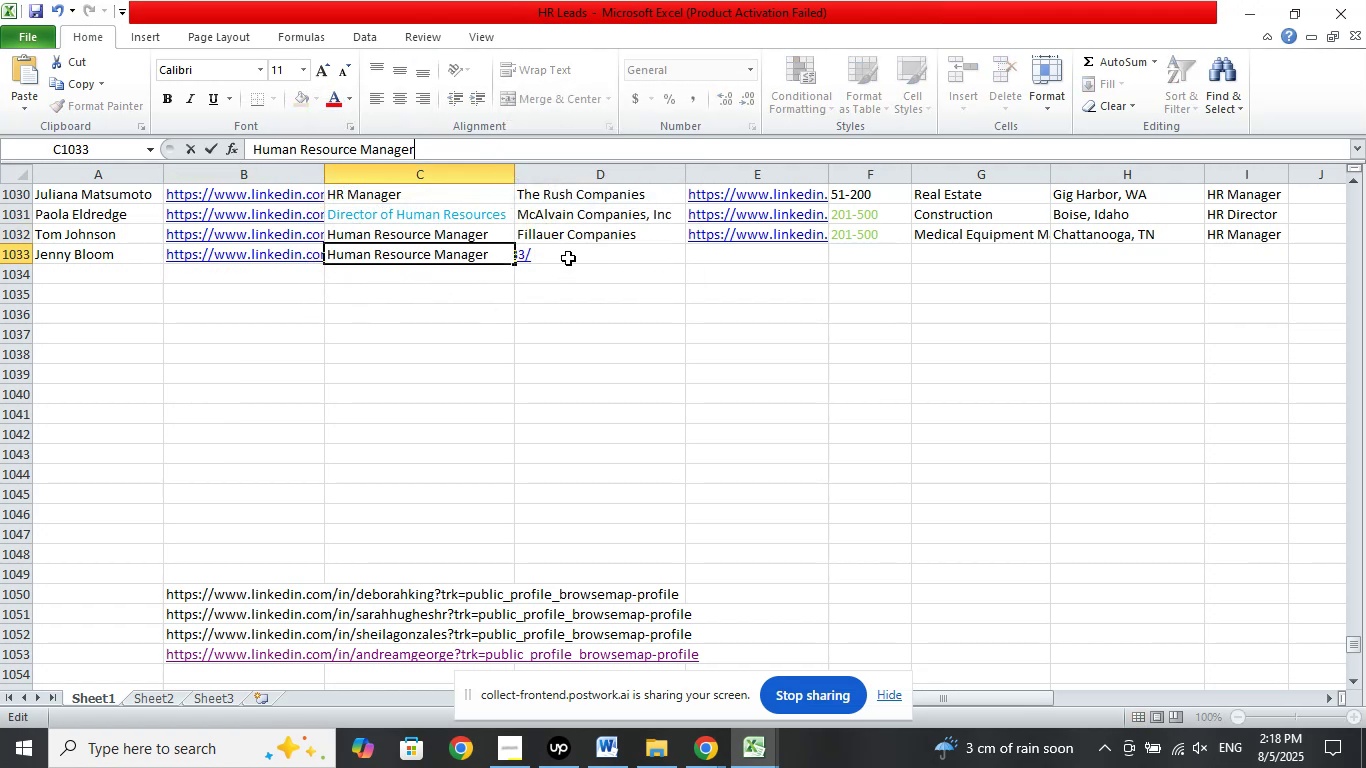 
left_click([571, 255])
 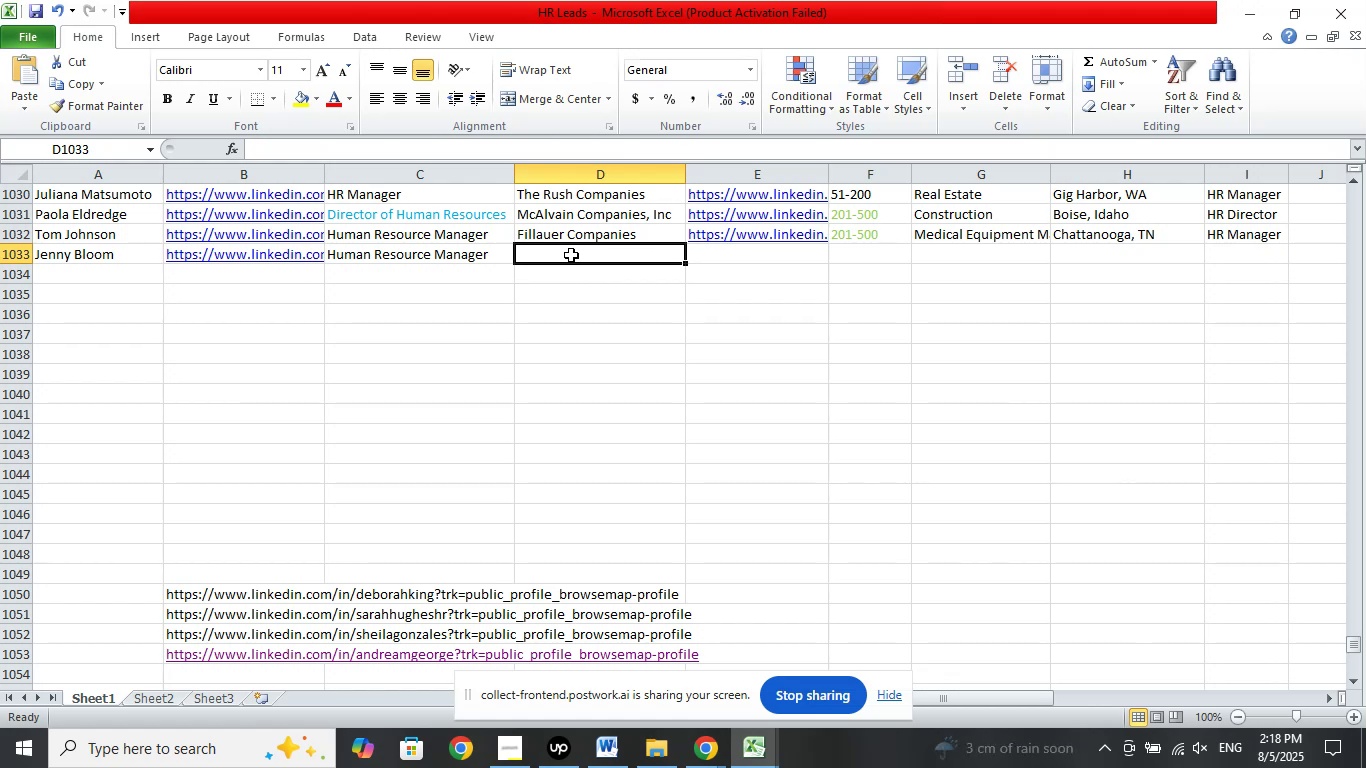 
wait(11.22)
 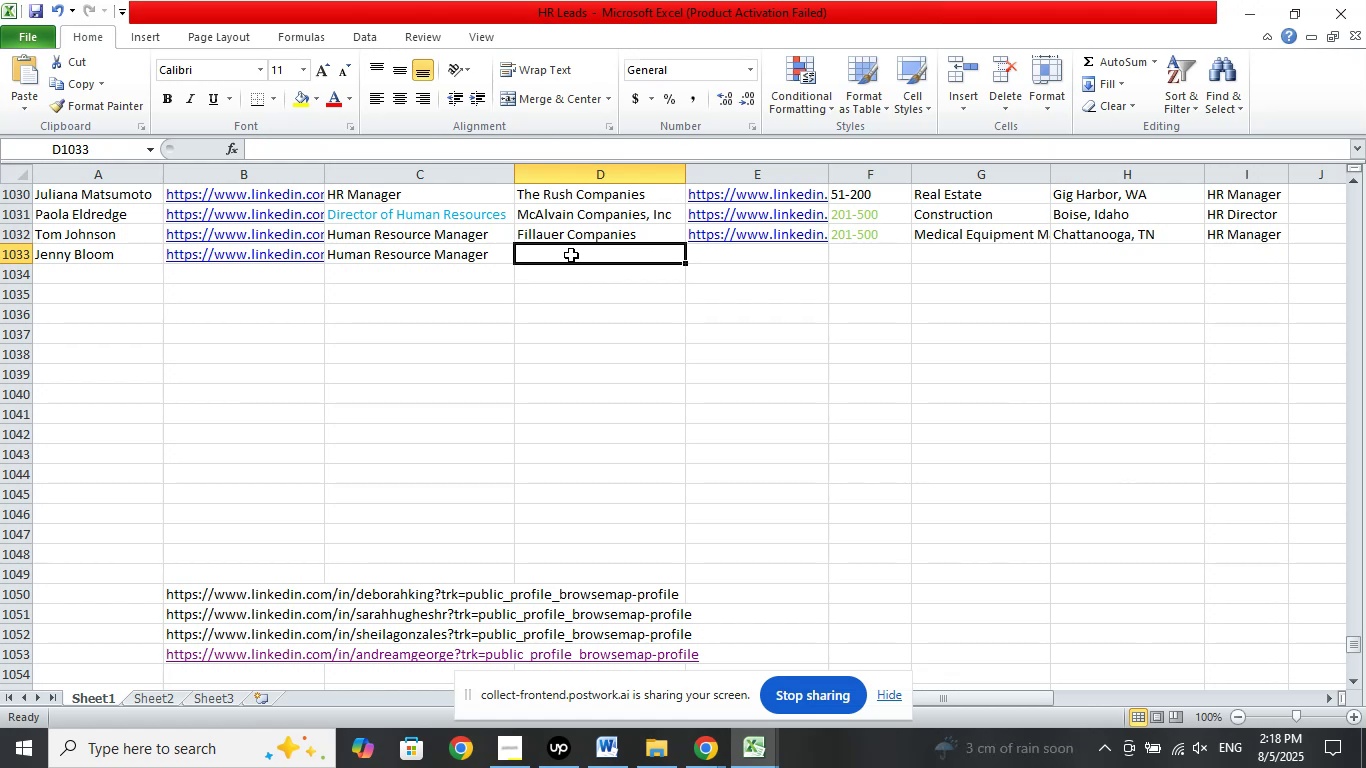 
double_click([622, 651])
 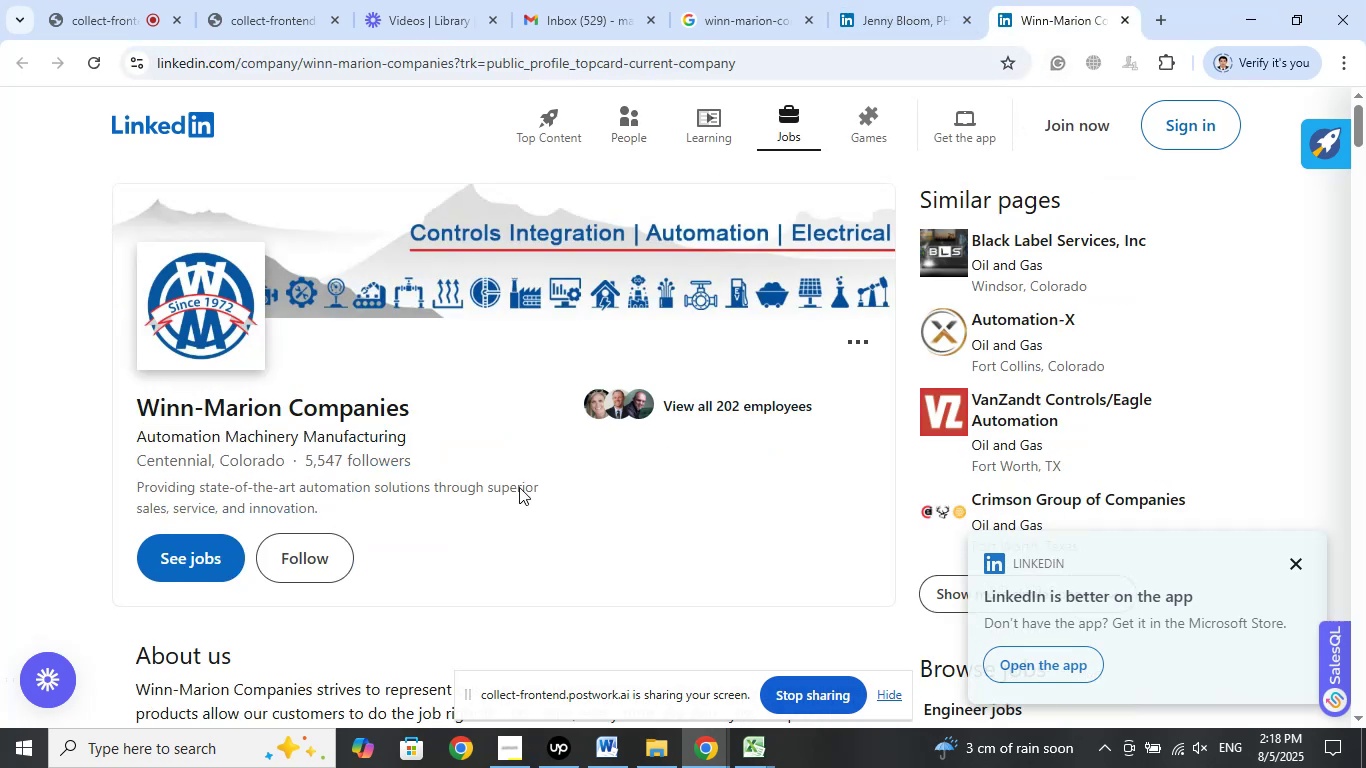 
left_click_drag(start_coordinate=[436, 410], to_coordinate=[83, 387])
 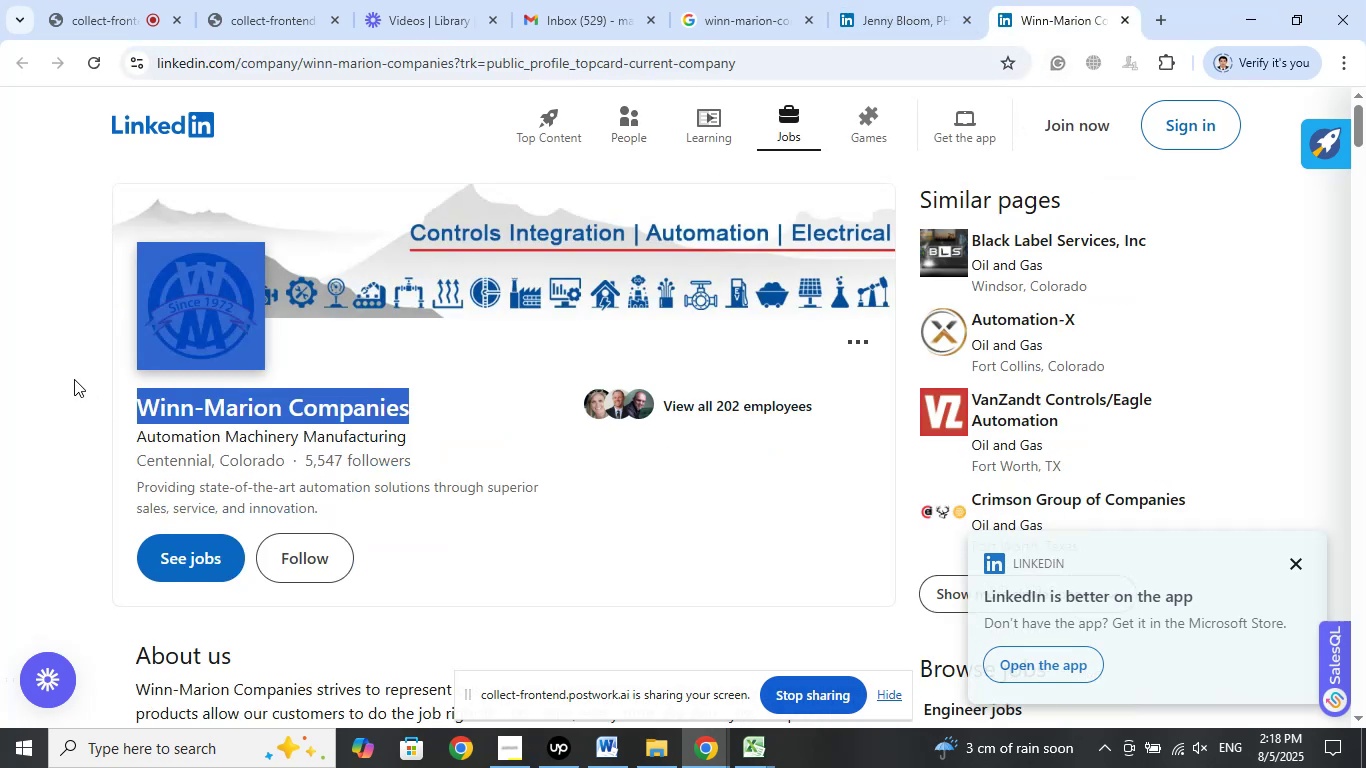 
left_click([64, 371])
 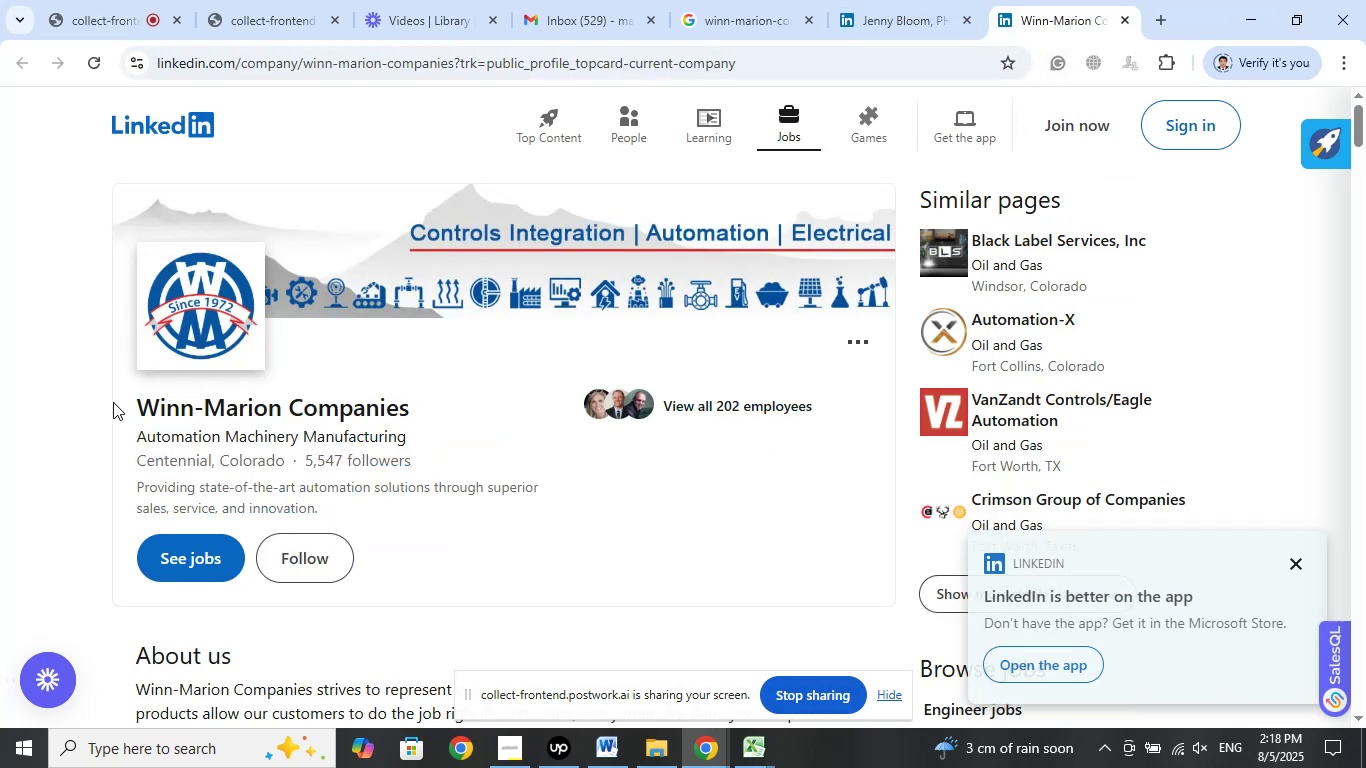 
left_click_drag(start_coordinate=[126, 403], to_coordinate=[445, 405])
 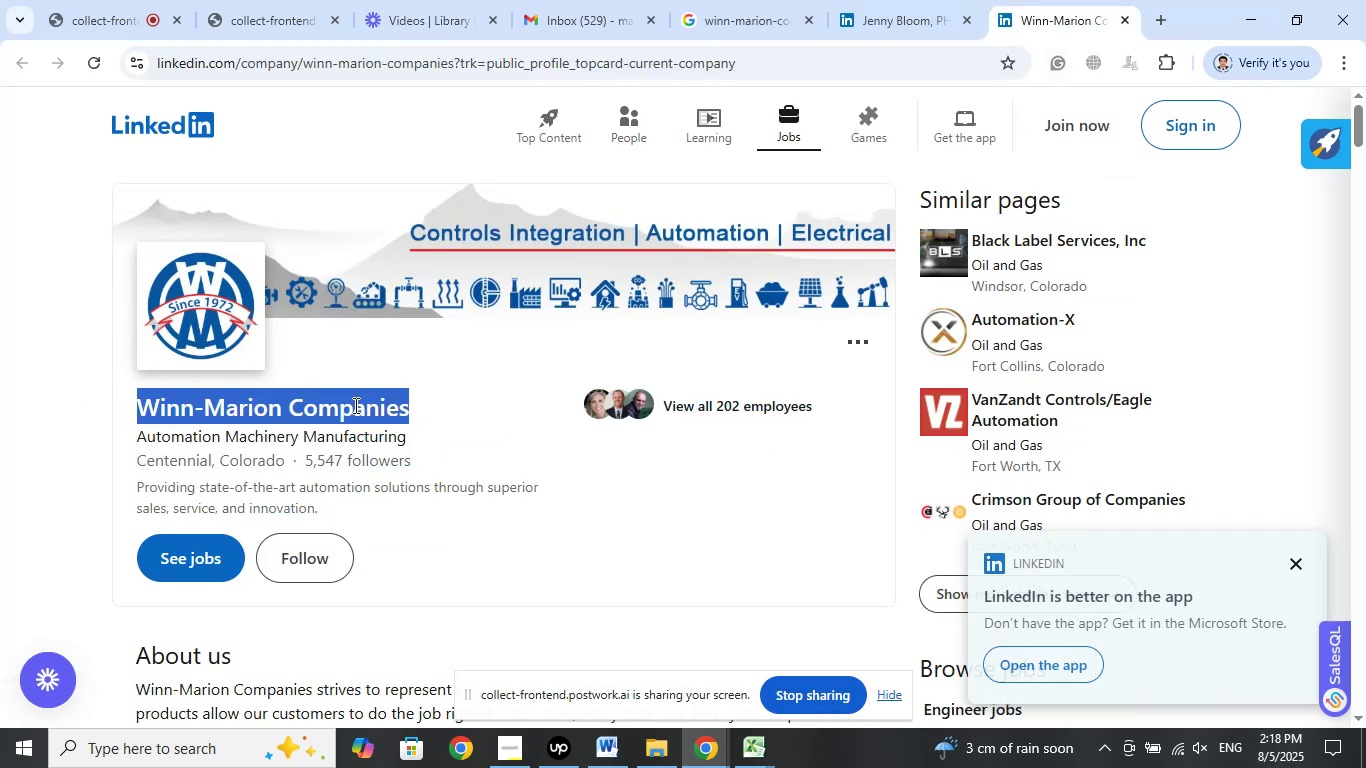 
right_click([354, 405])
 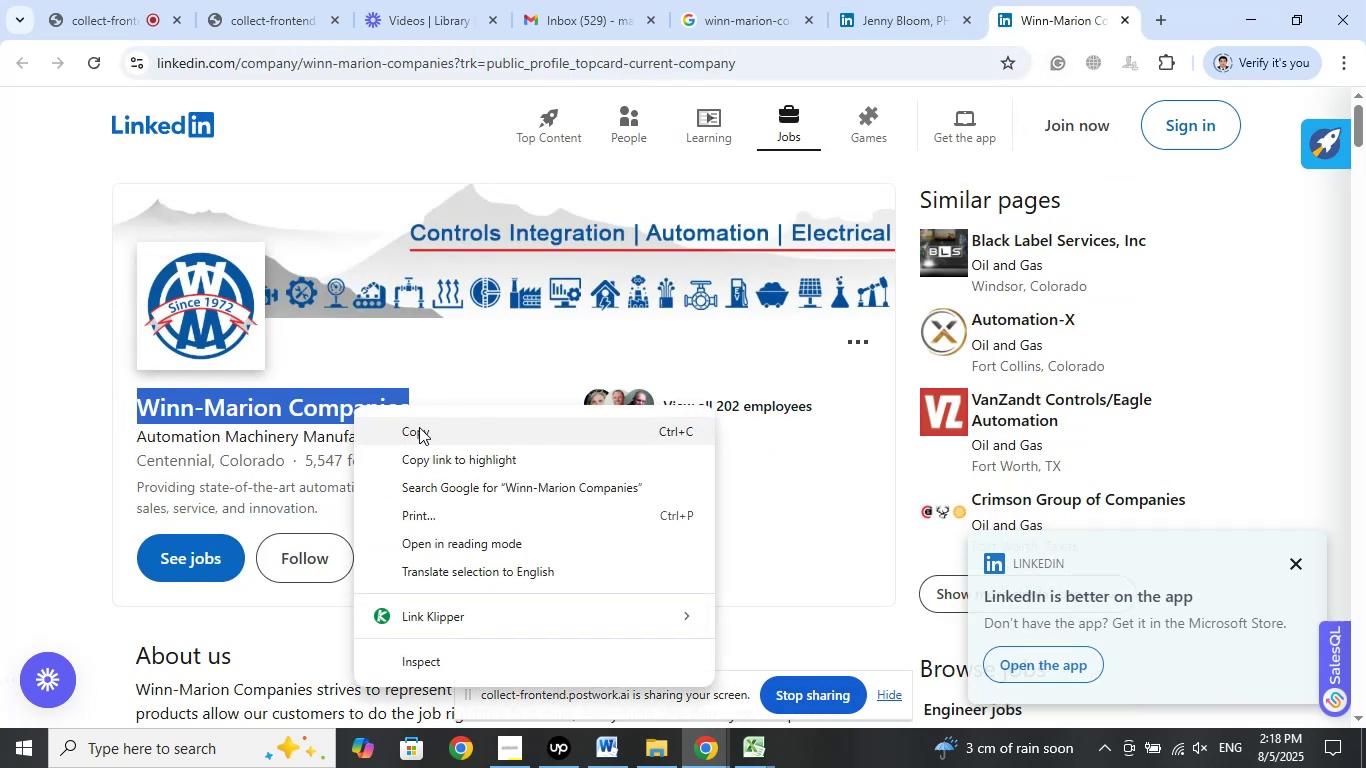 
left_click([419, 427])
 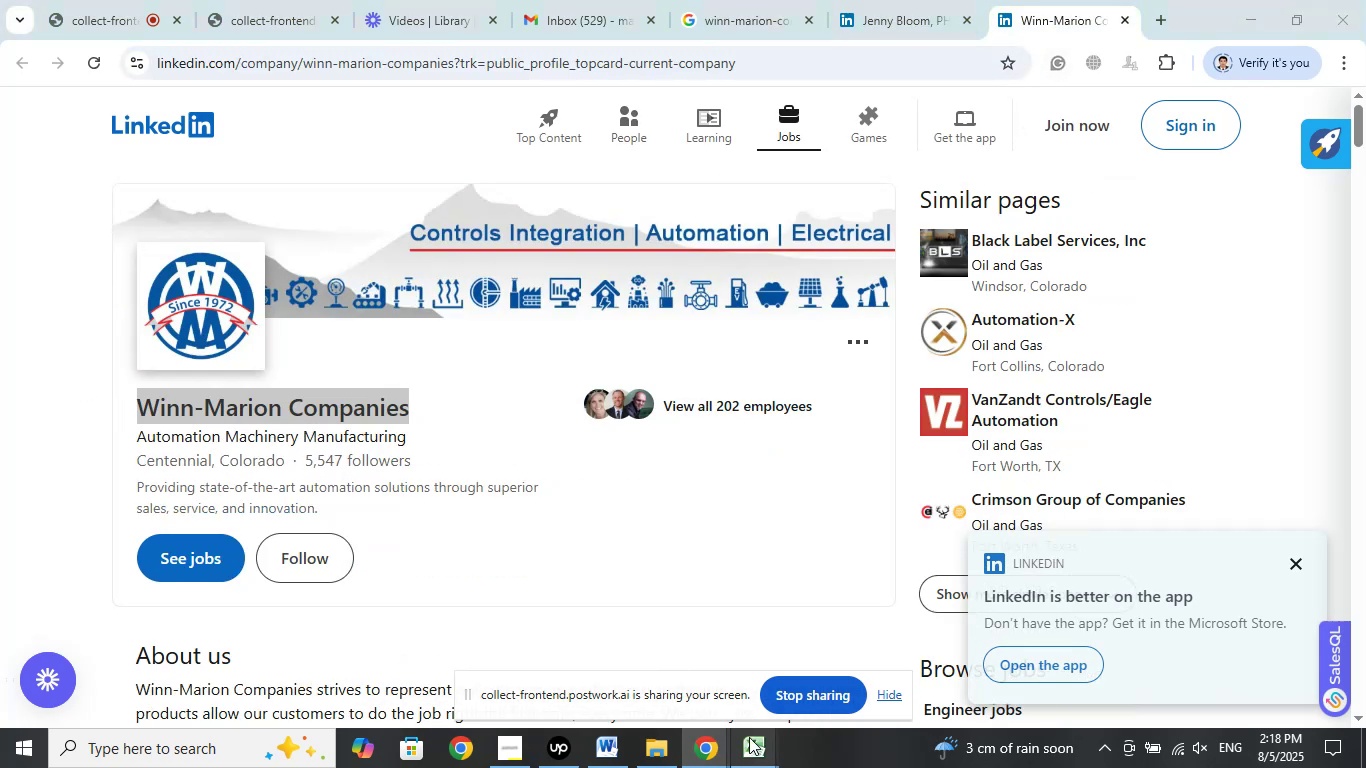 
left_click([657, 637])
 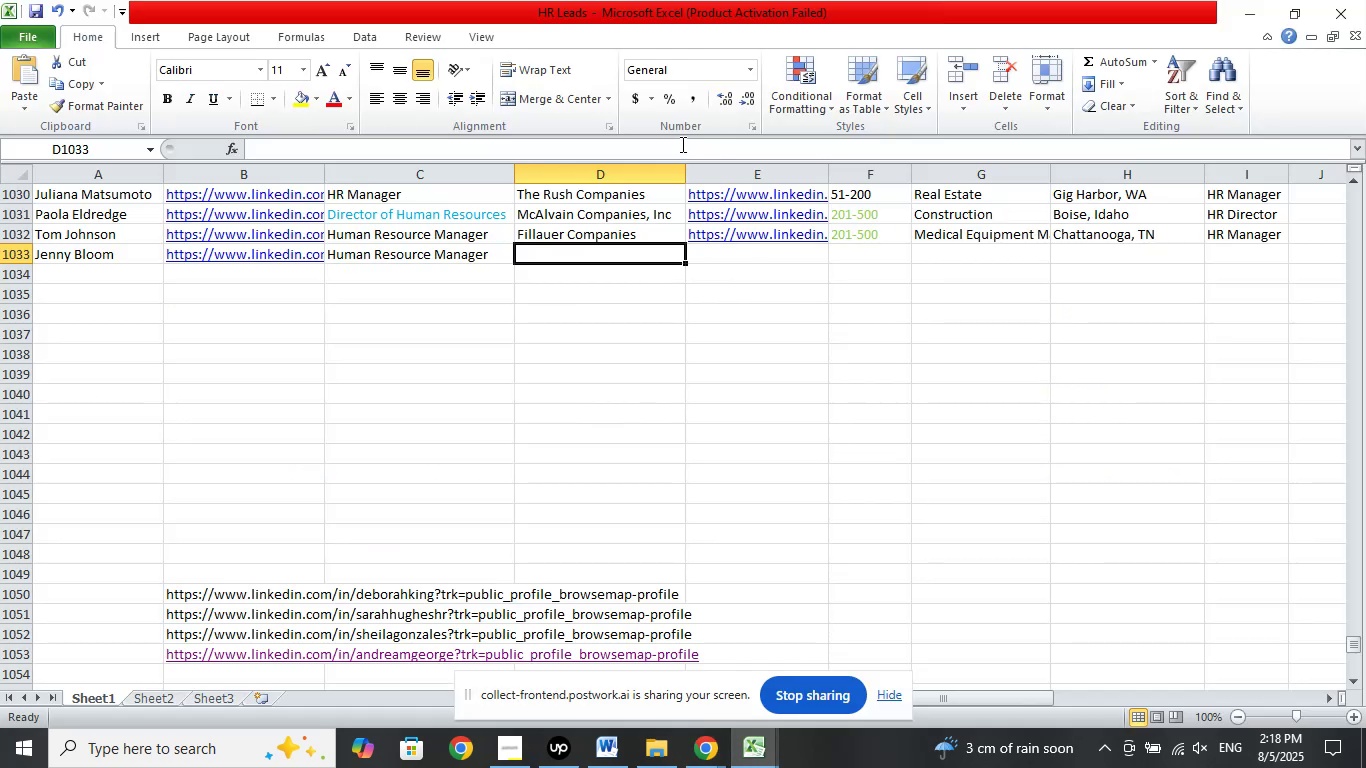 
left_click([681, 144])
 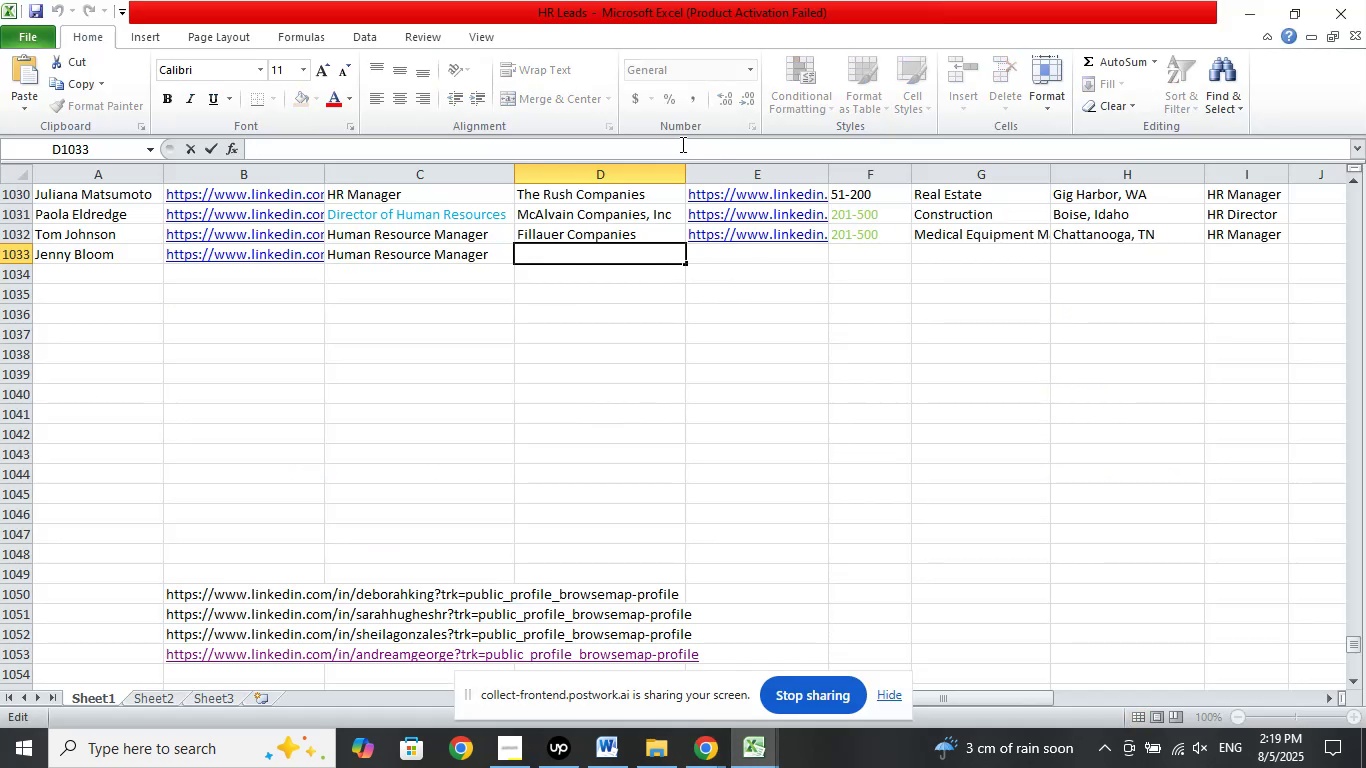 
right_click([681, 144])
 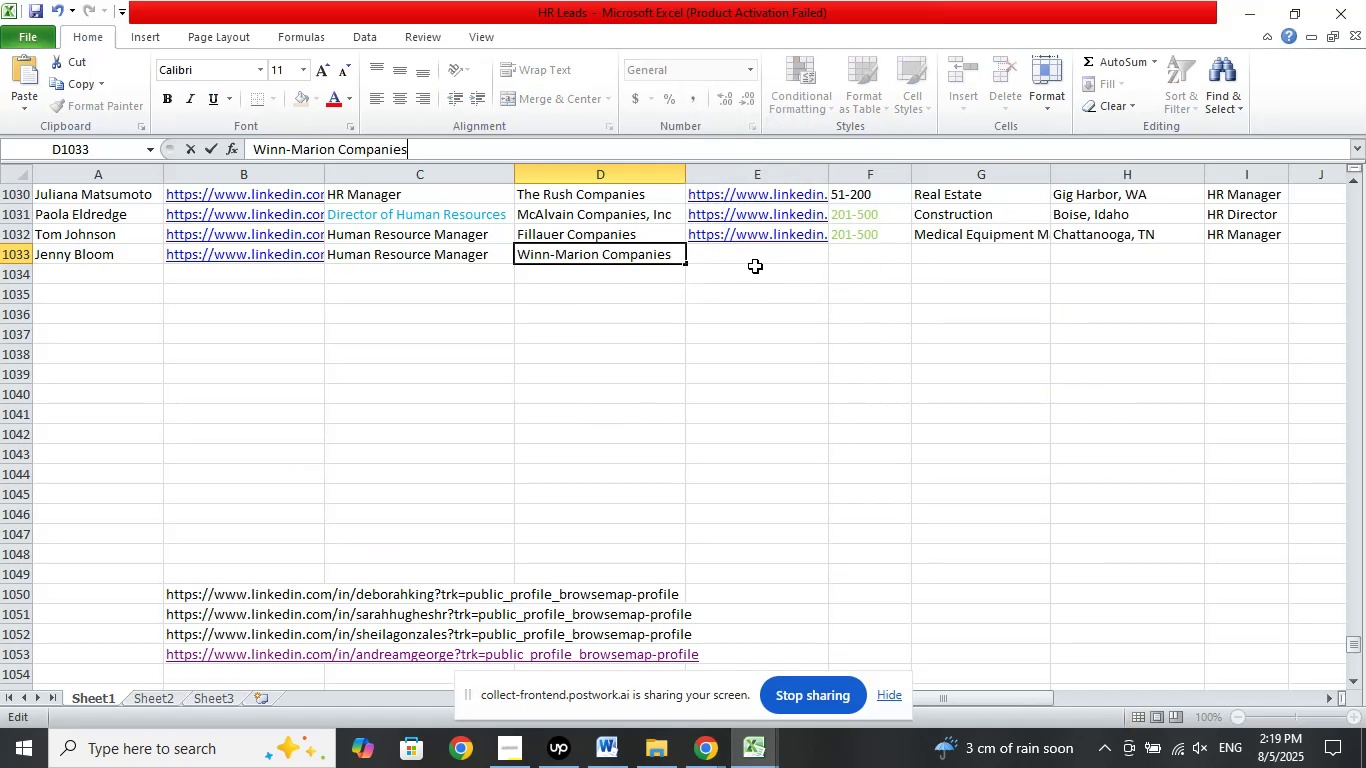 
left_click([755, 262])
 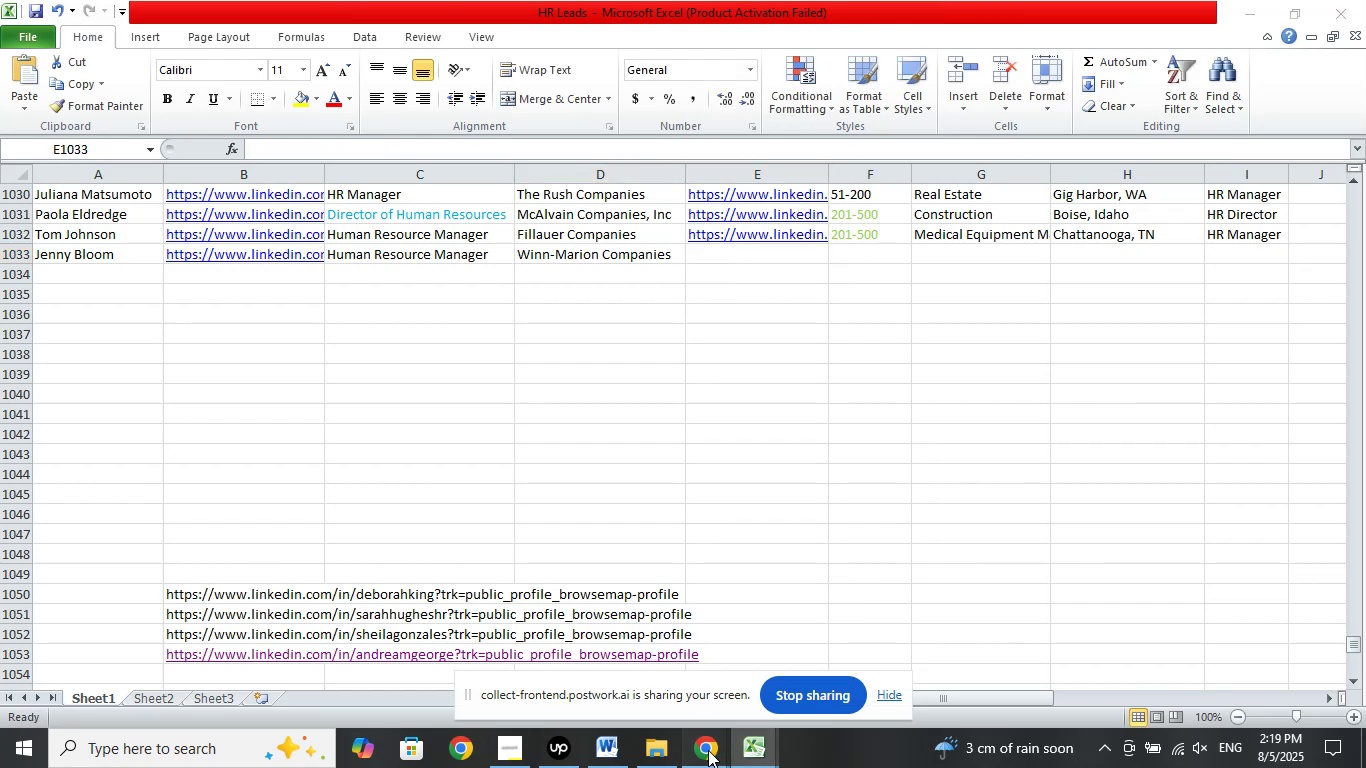 
double_click([623, 687])
 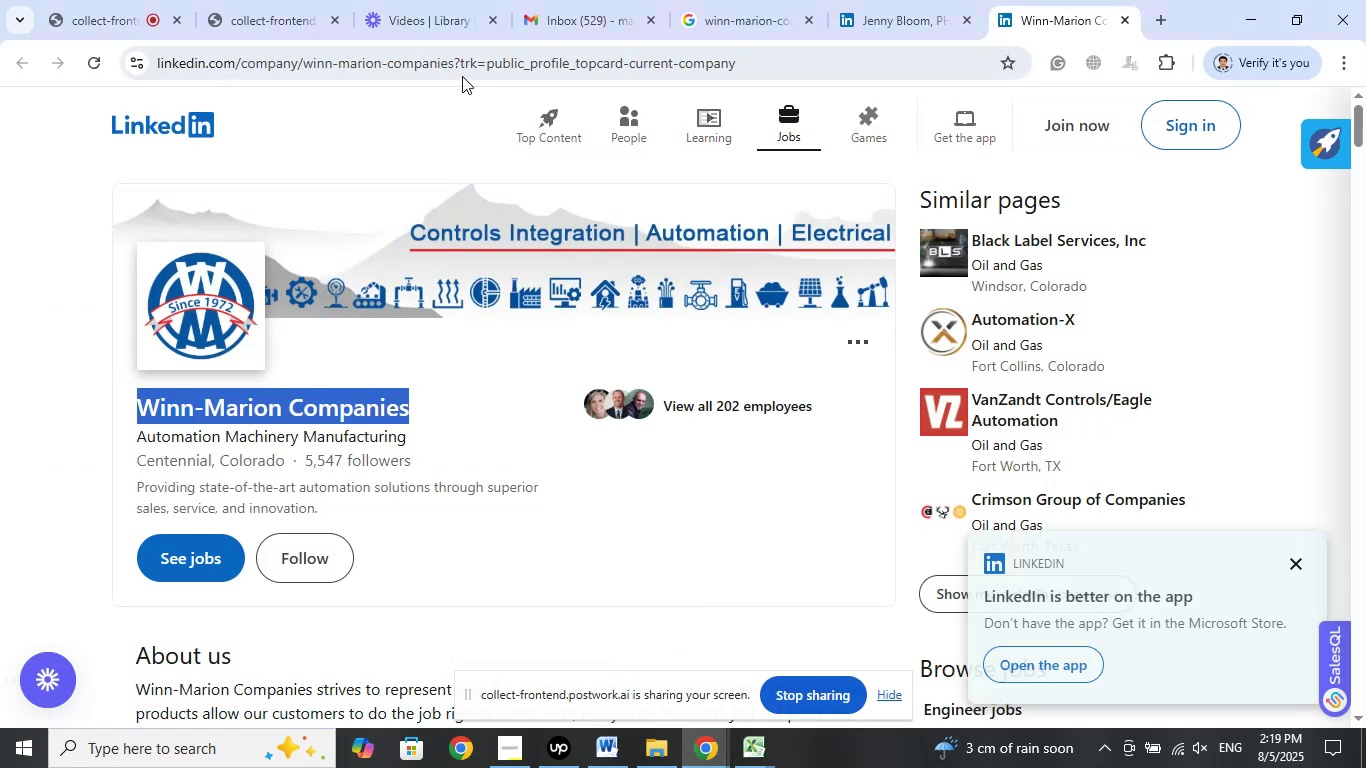 
left_click([436, 54])
 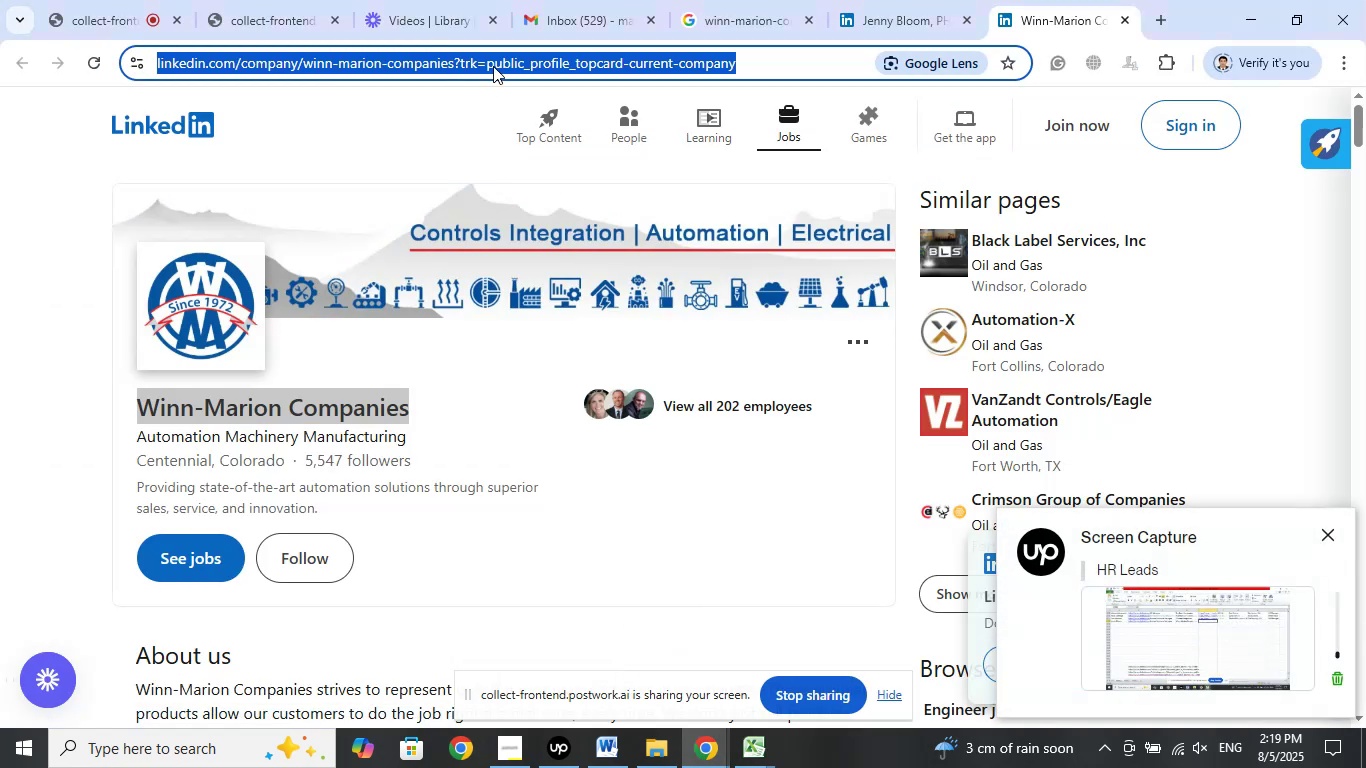 
left_click([496, 61])
 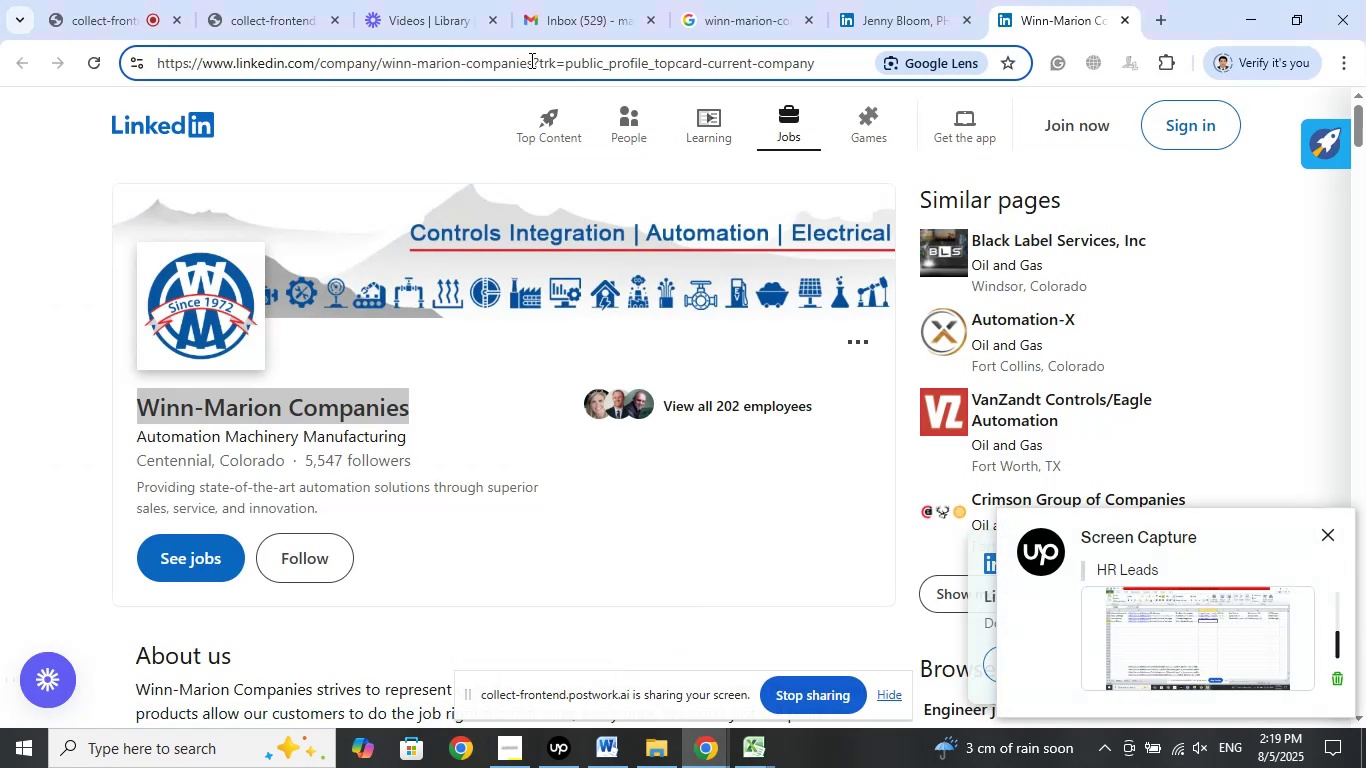 
left_click_drag(start_coordinate=[533, 61], to_coordinate=[146, 62])
 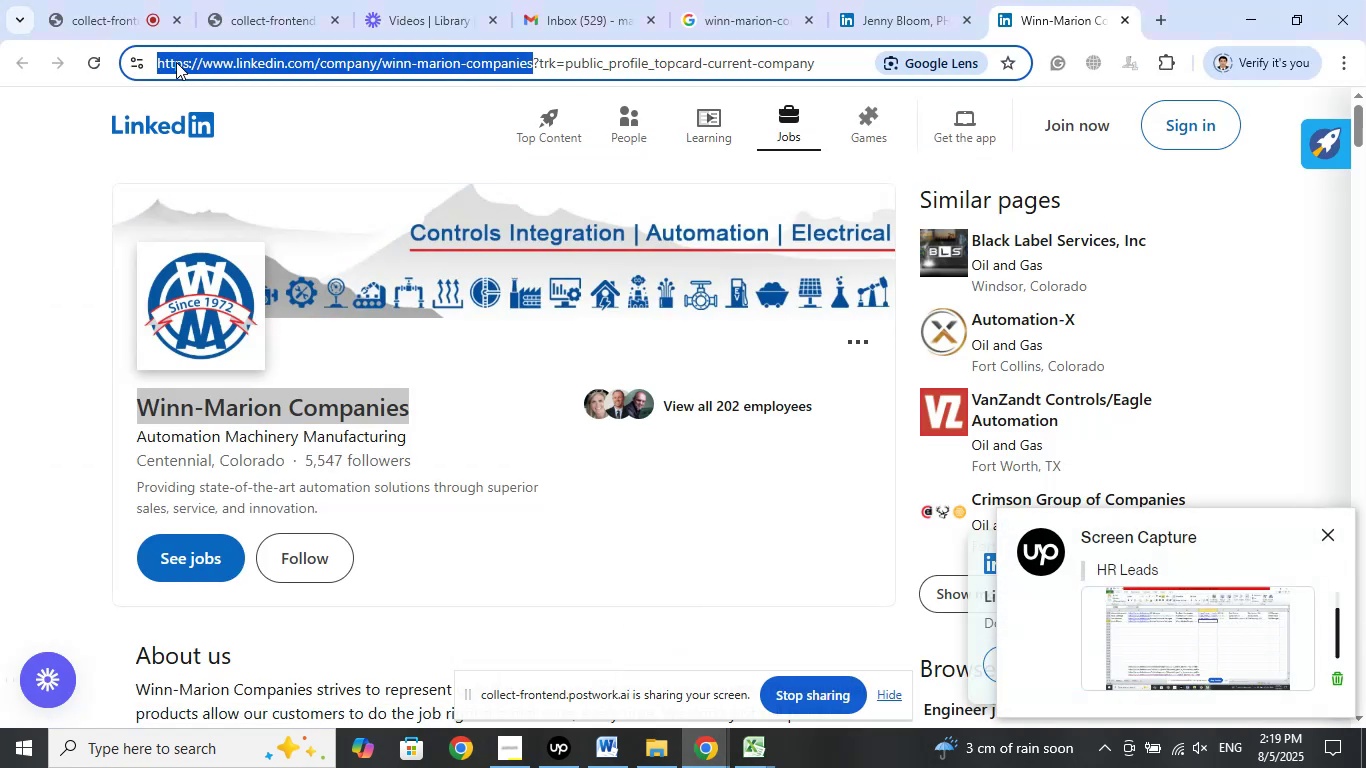 
right_click([176, 62])
 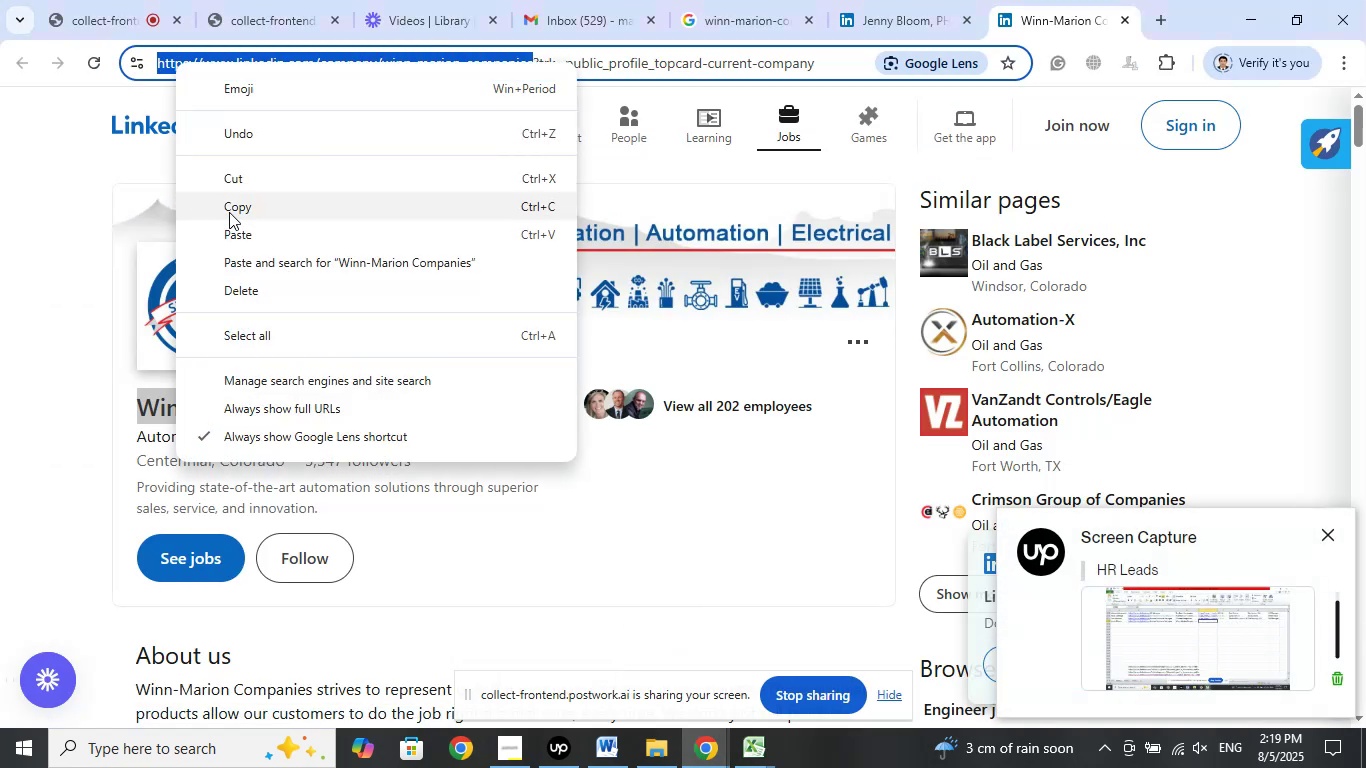 
left_click([229, 212])
 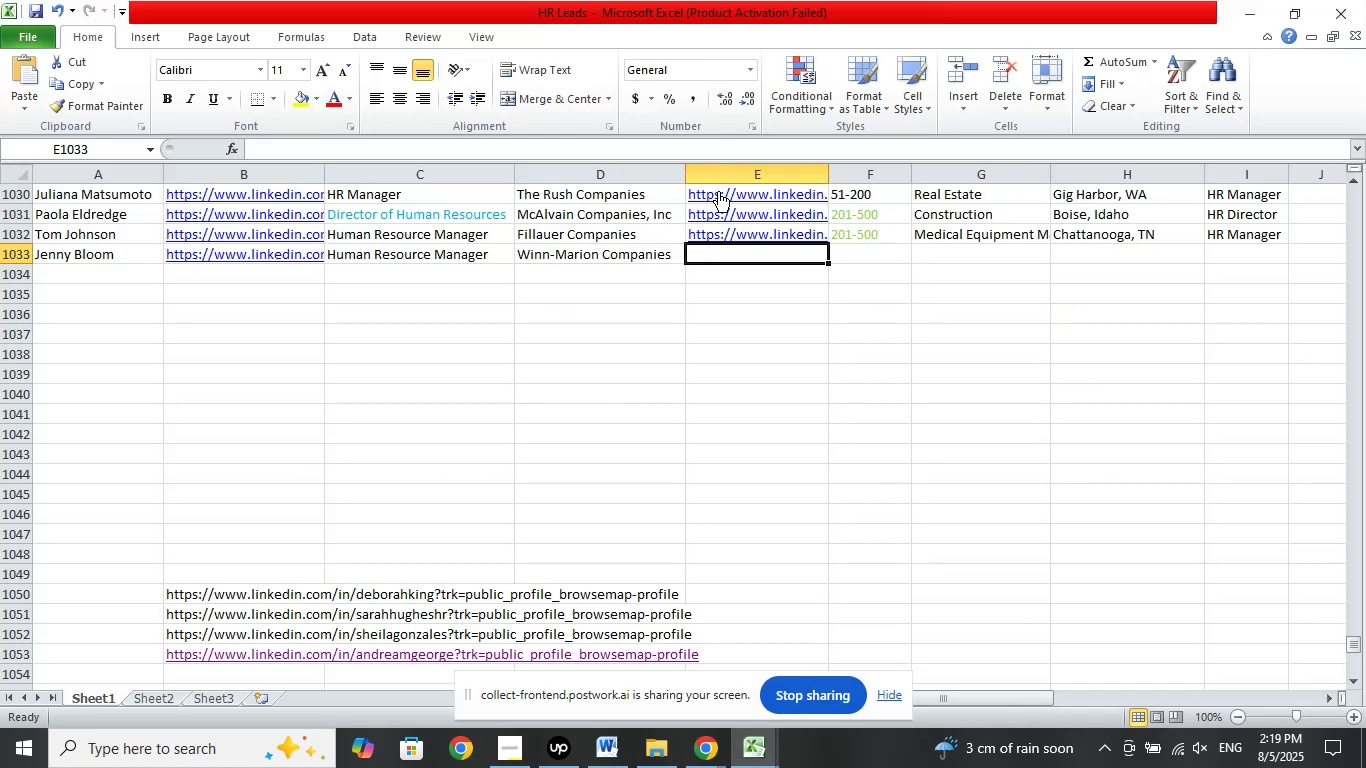 
left_click([721, 146])
 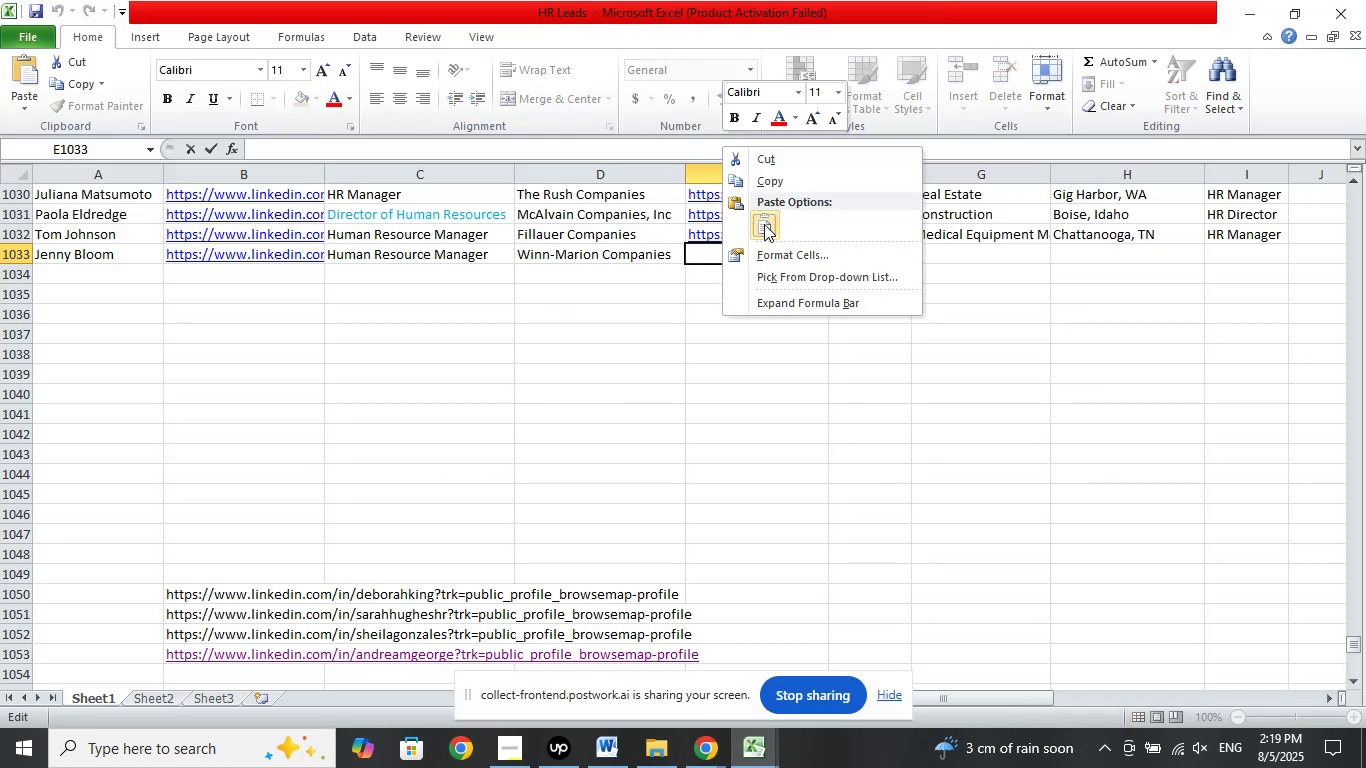 
left_click([764, 224])
 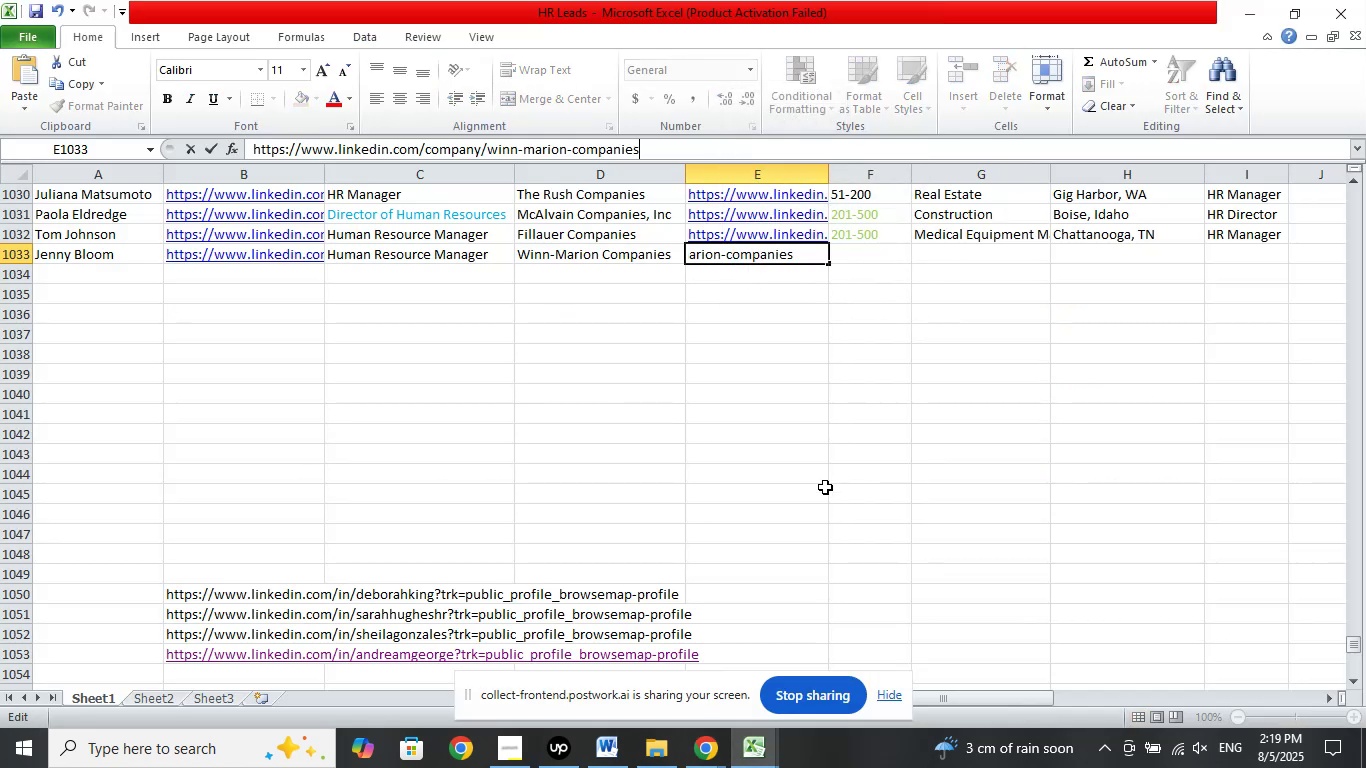 
key(Slash)
 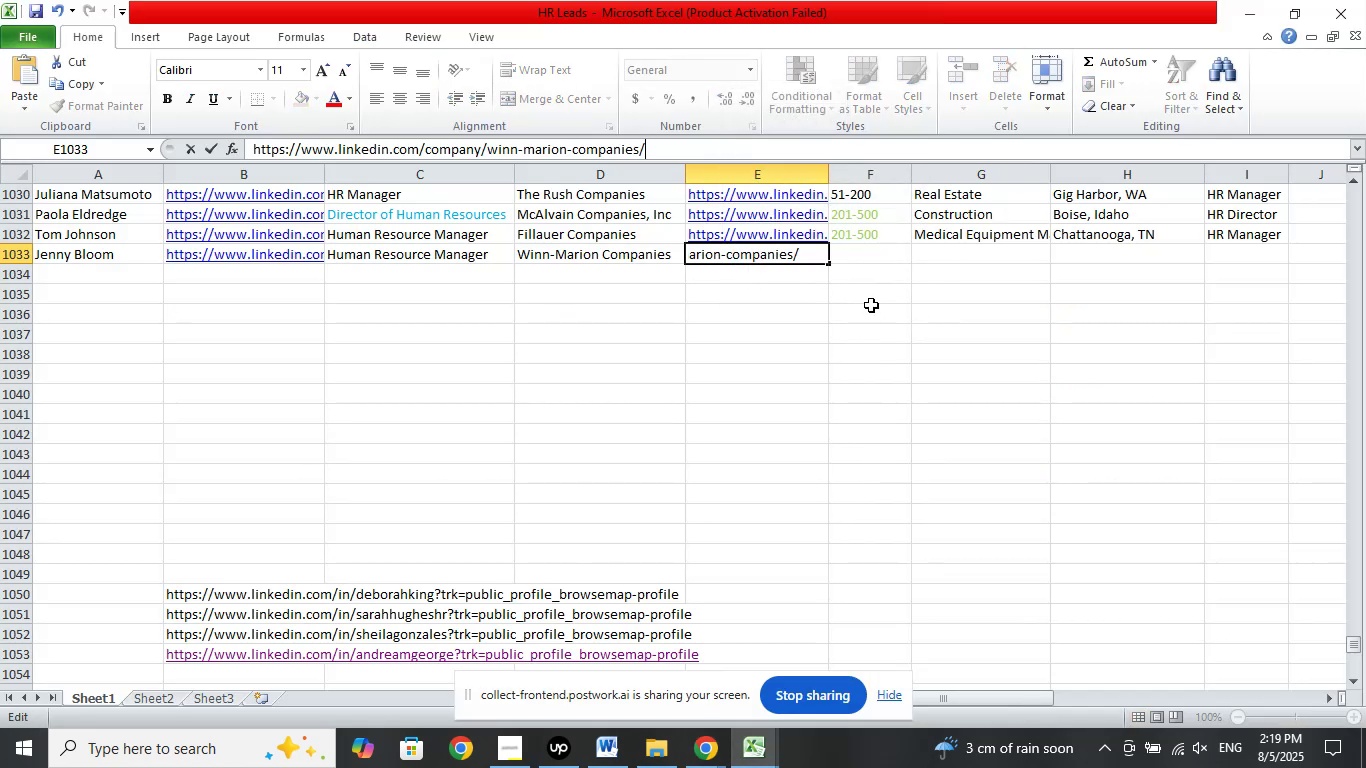 
left_click([879, 258])
 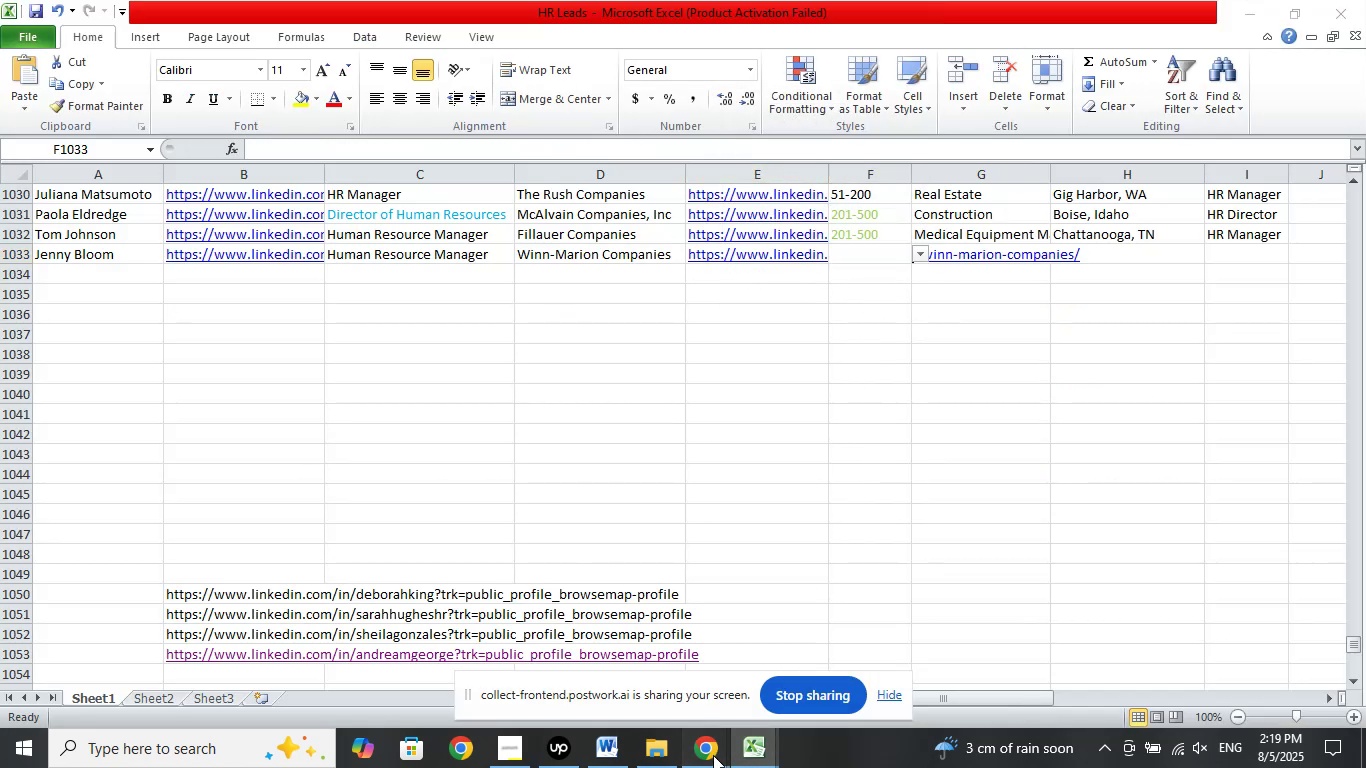 
double_click([641, 635])
 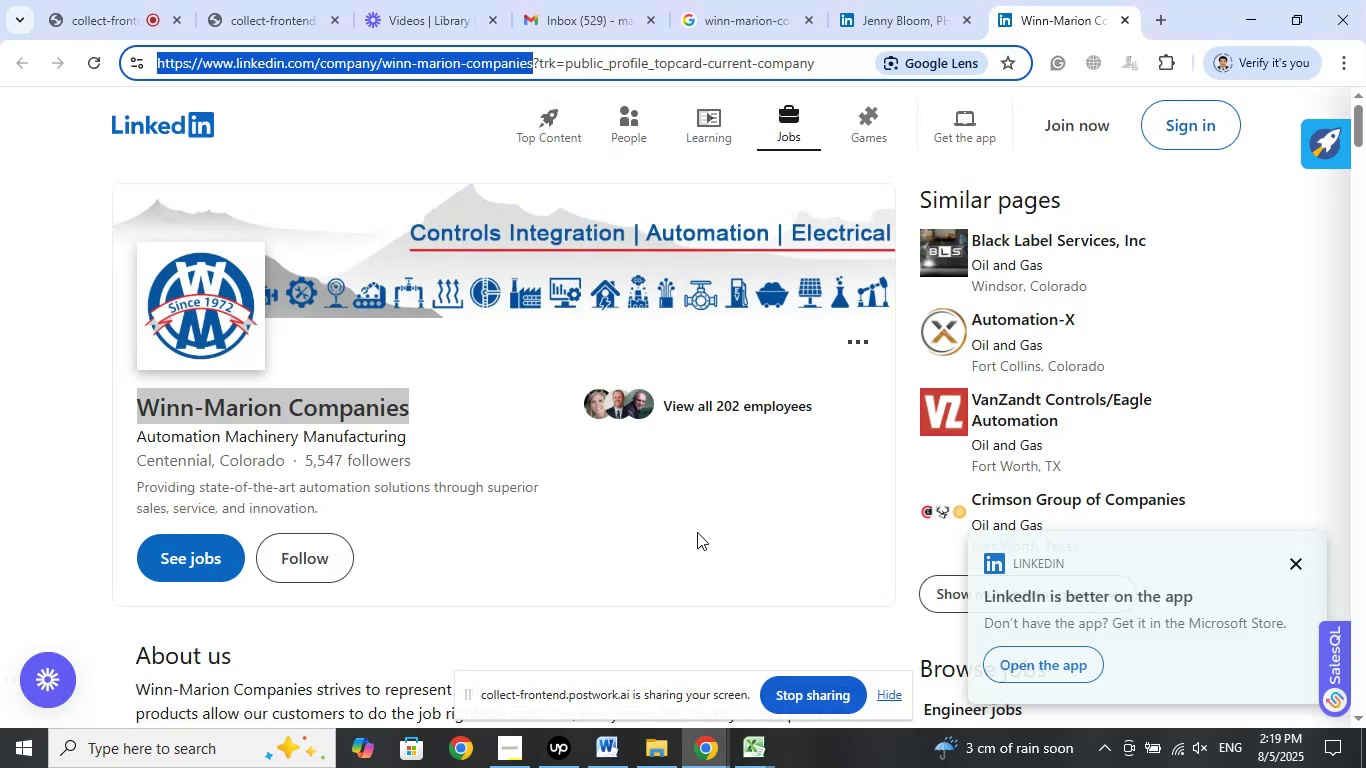 
left_click([598, 587])
 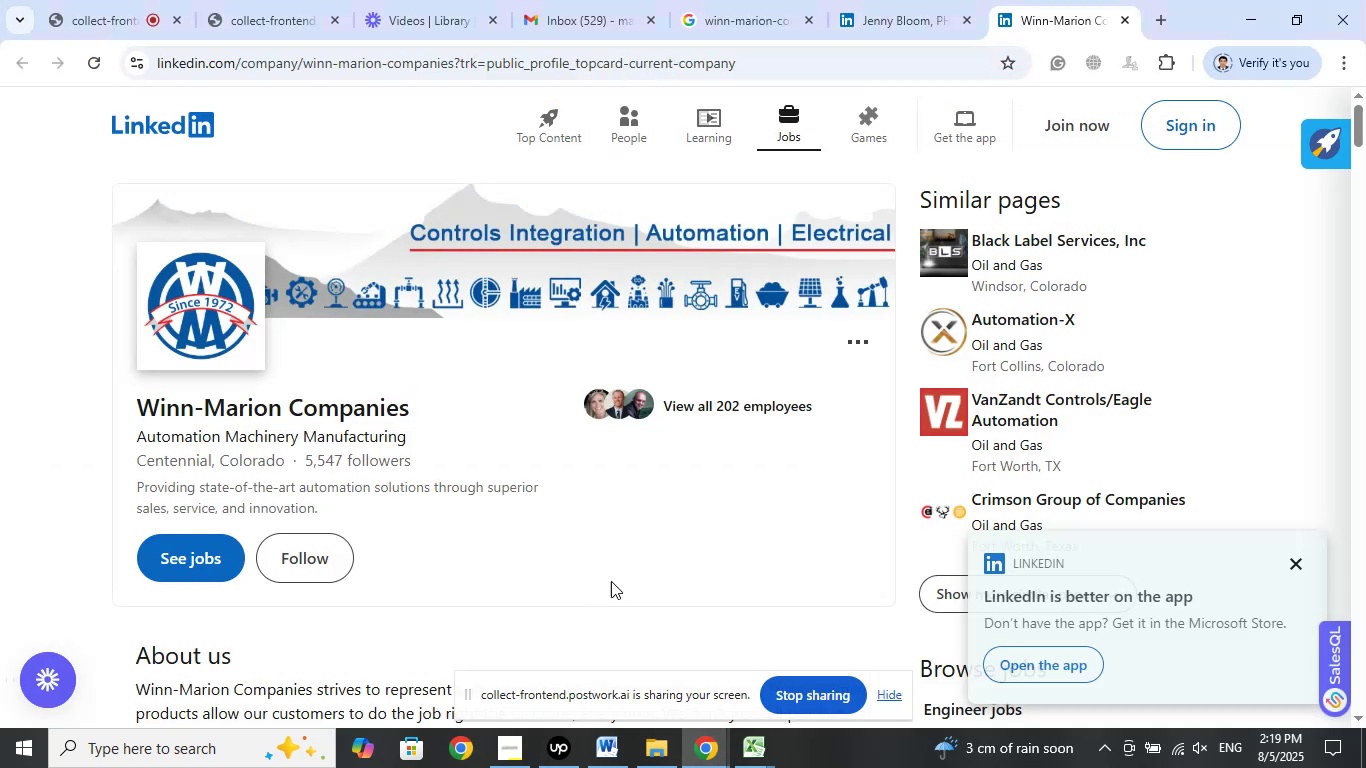 
scroll: coordinate [617, 568], scroll_direction: down, amount: 8.0
 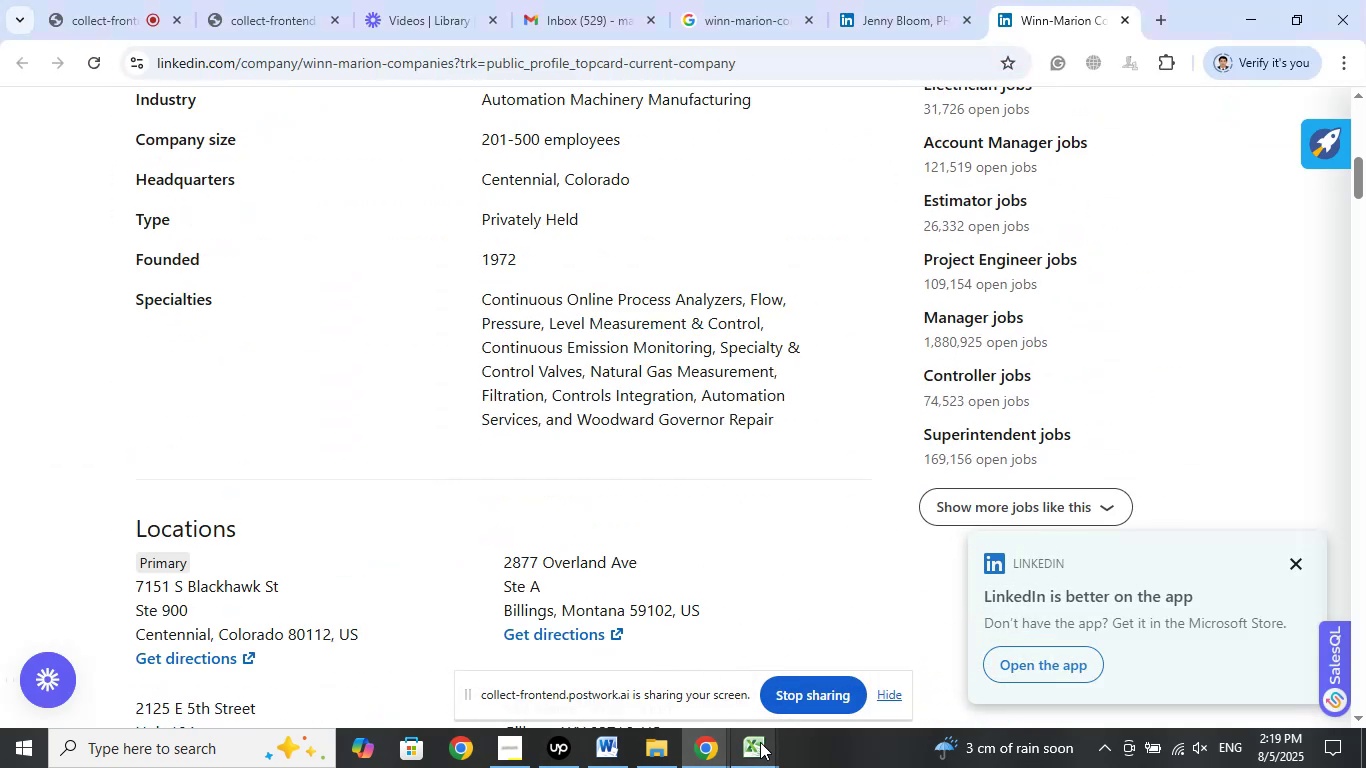 
double_click([673, 645])
 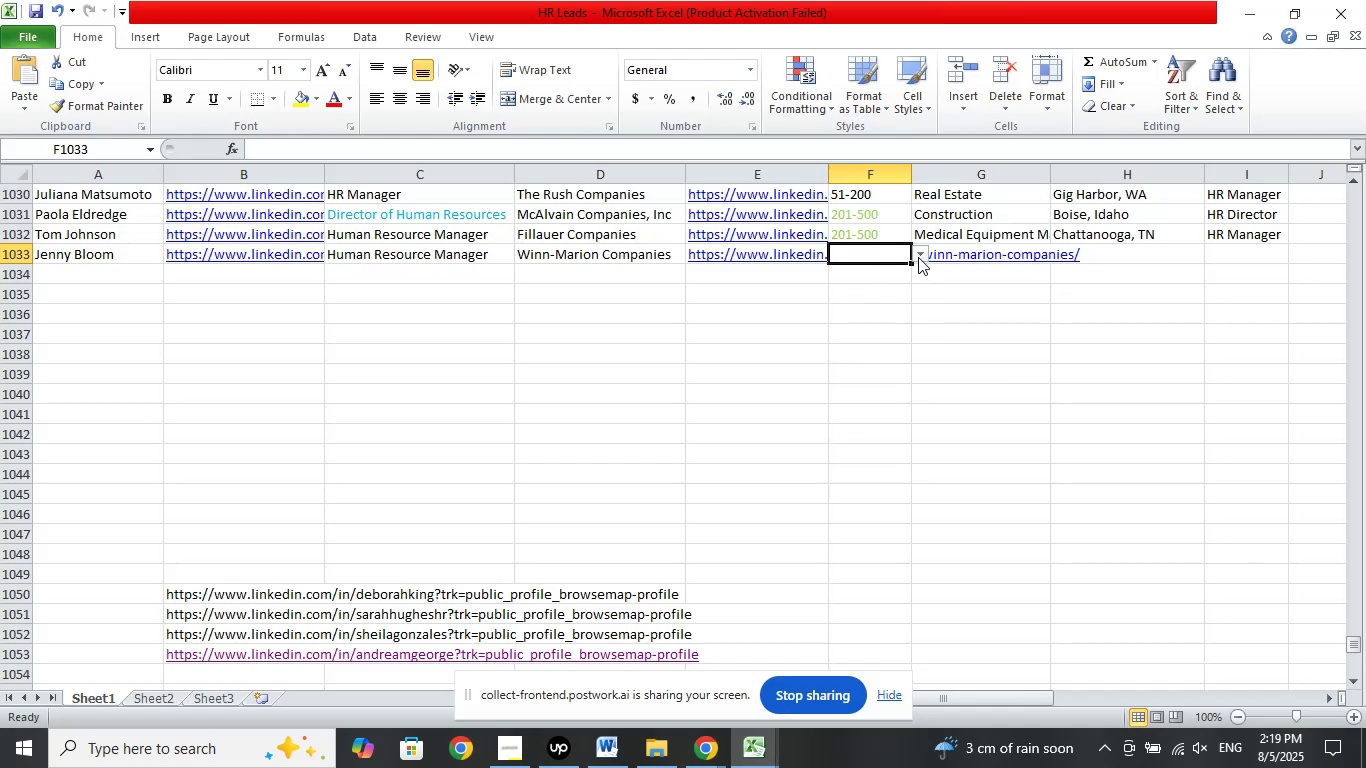 
left_click([921, 257])
 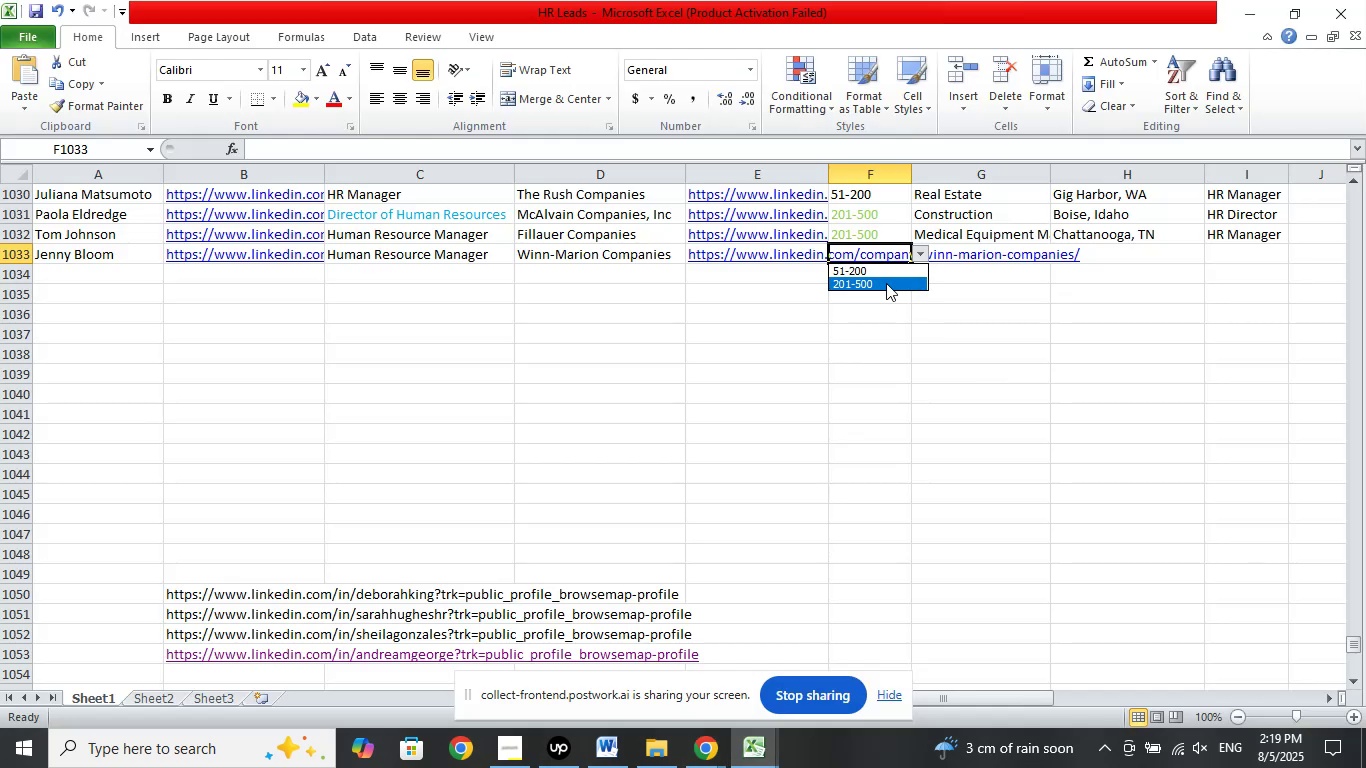 
left_click([886, 283])
 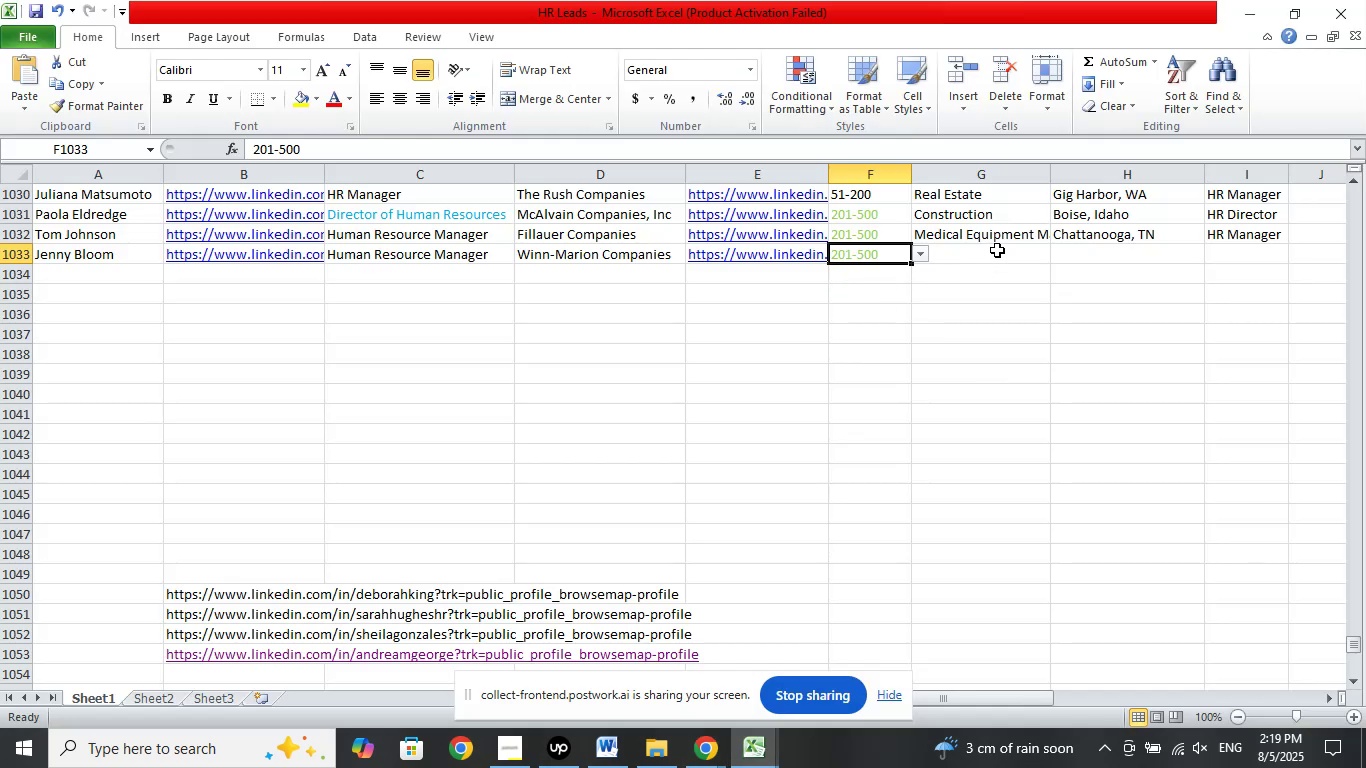 
left_click([997, 250])
 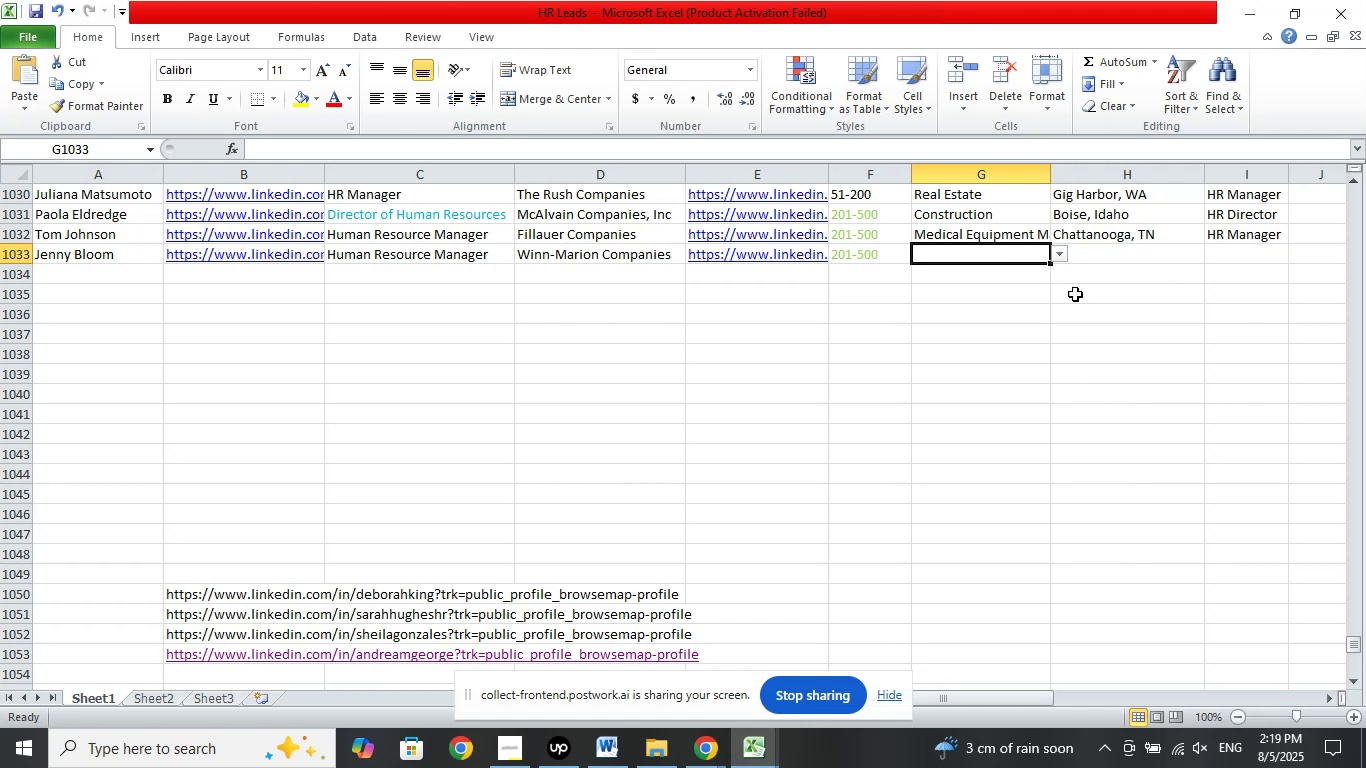 
left_click([1081, 249])
 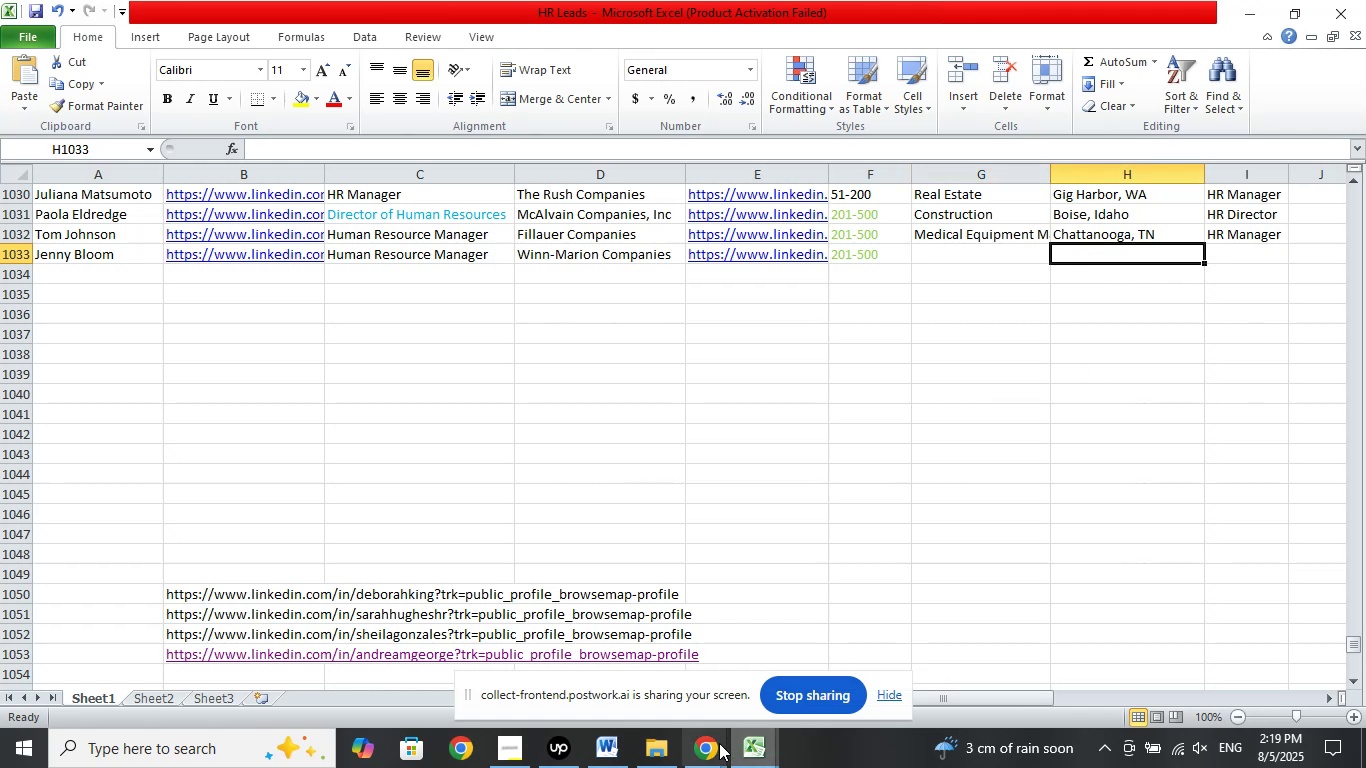 
left_click([708, 747])
 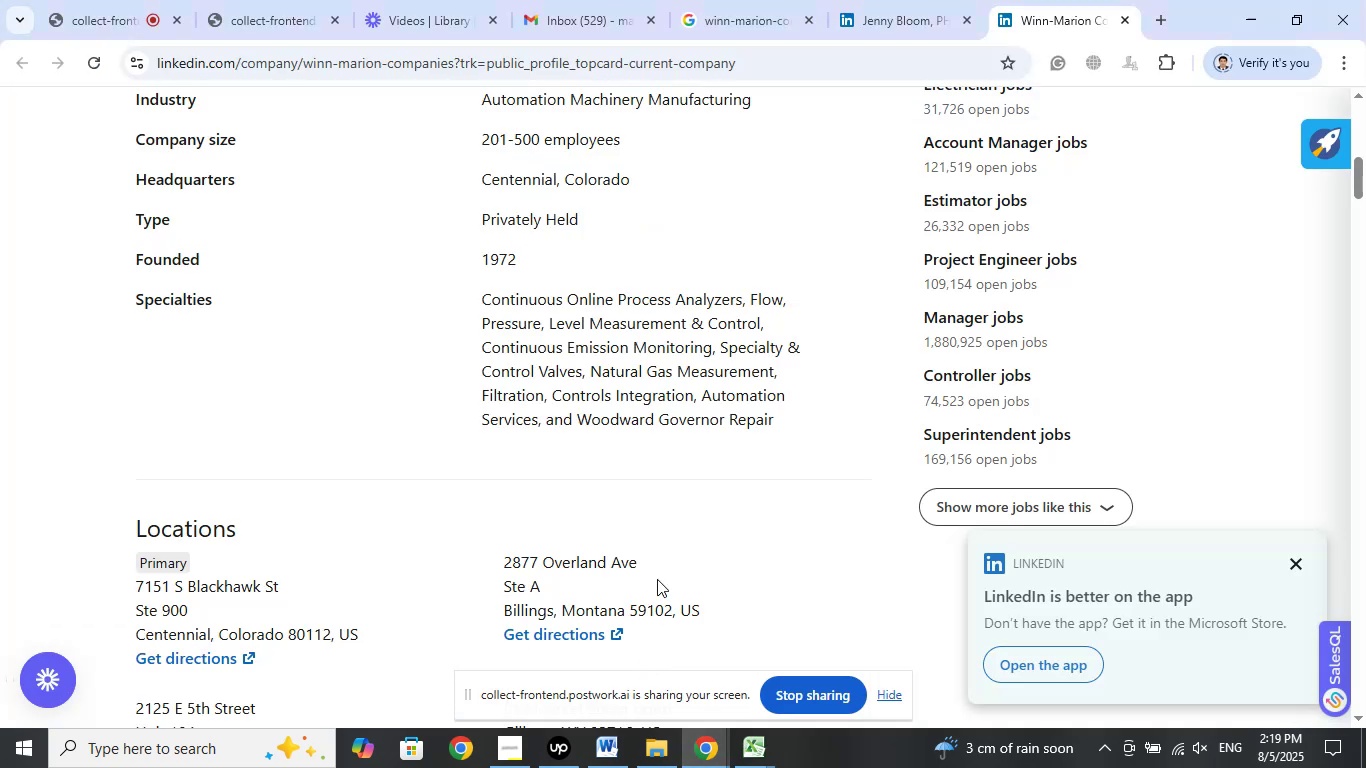 
scroll: coordinate [712, 574], scroll_direction: up, amount: 8.0
 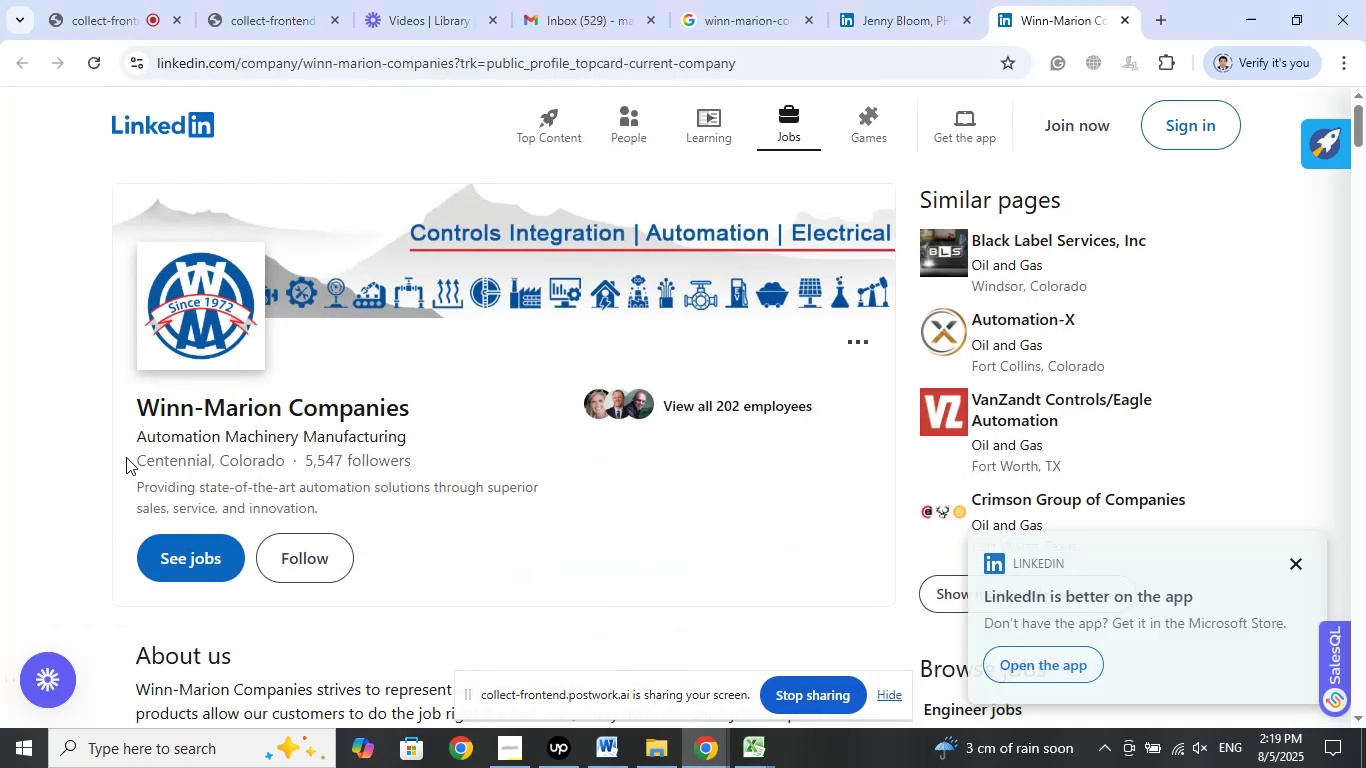 
wait(5.04)
 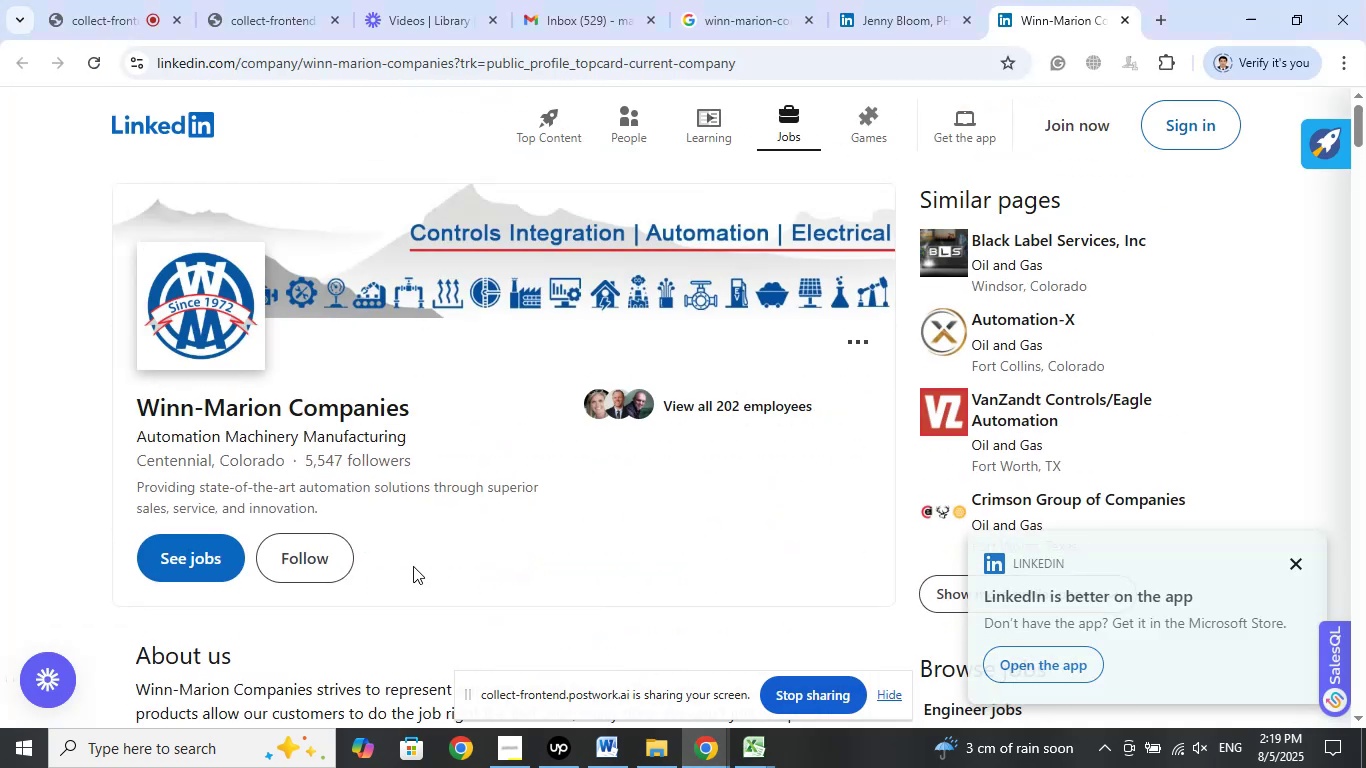 
left_click_drag(start_coordinate=[134, 438], to_coordinate=[436, 438])
 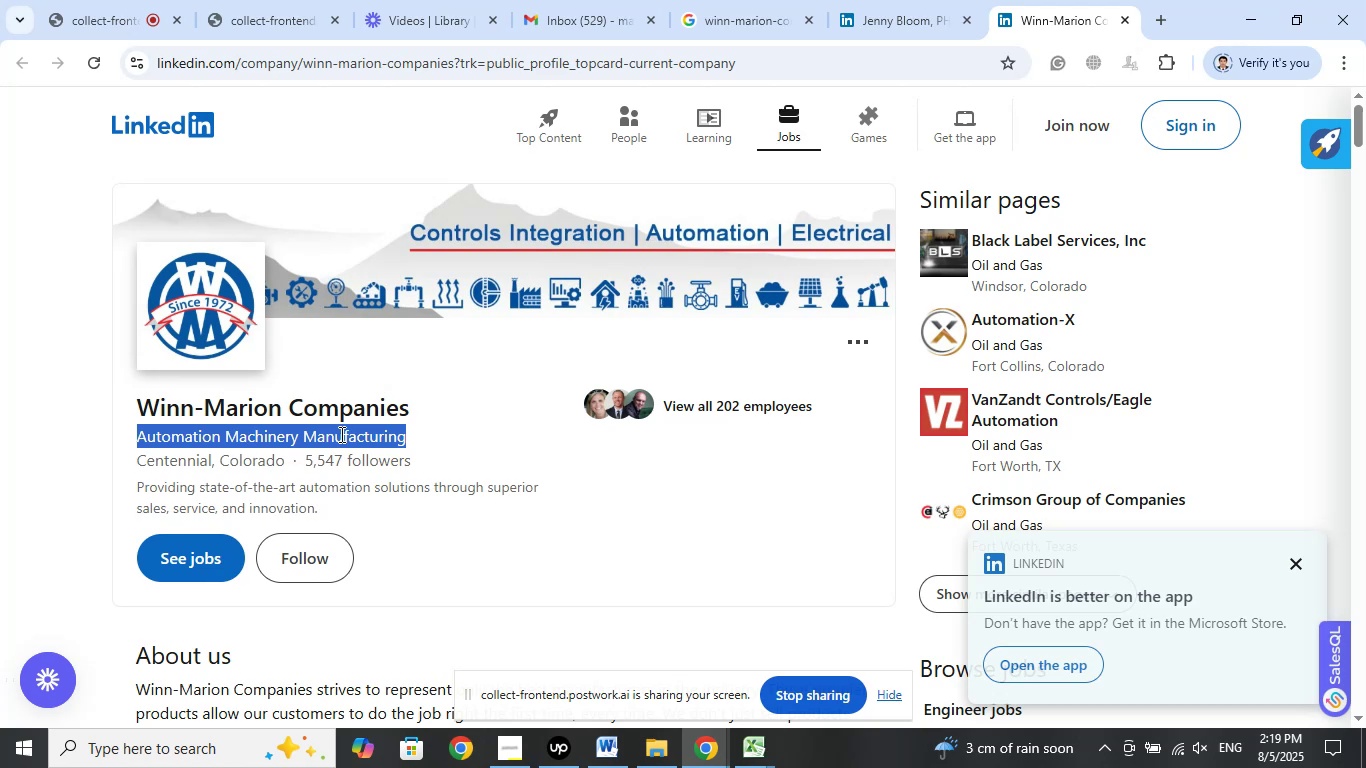 
right_click([357, 434])
 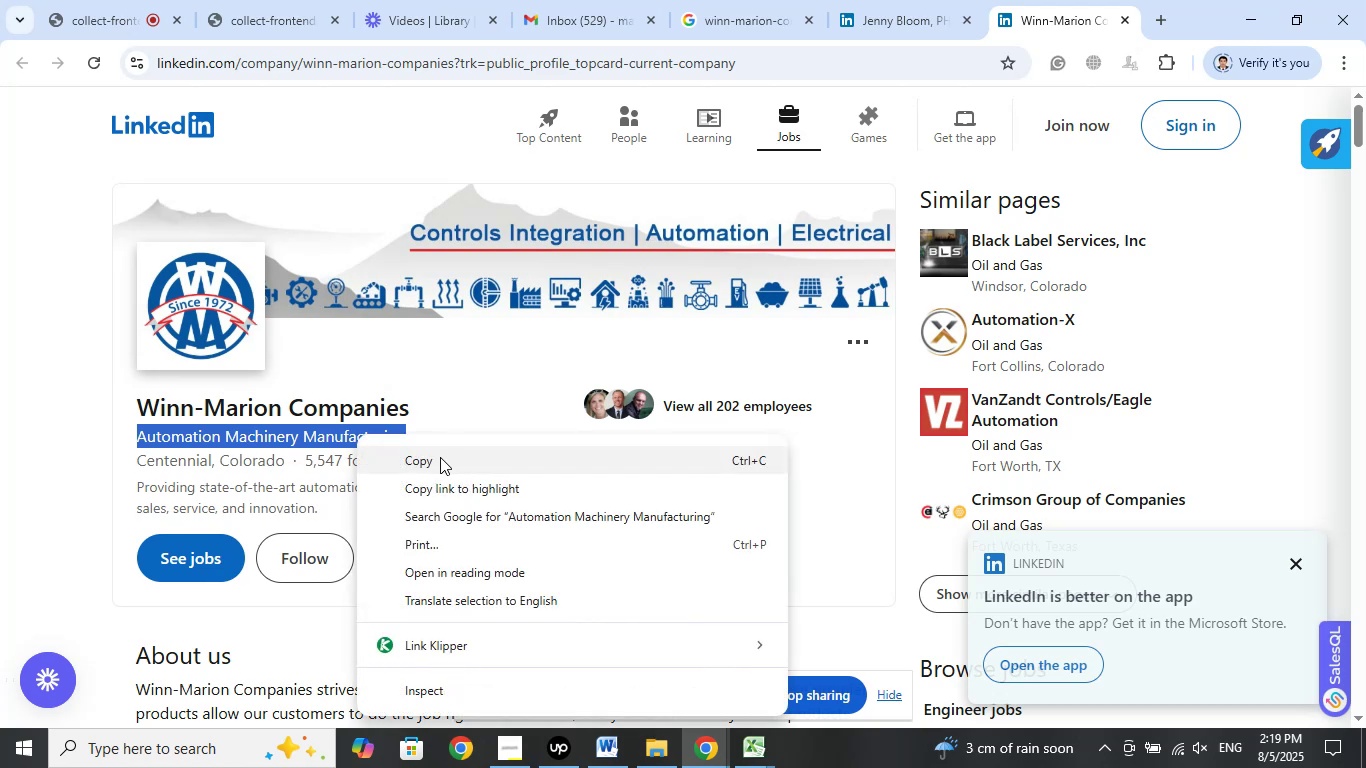 
left_click([441, 460])
 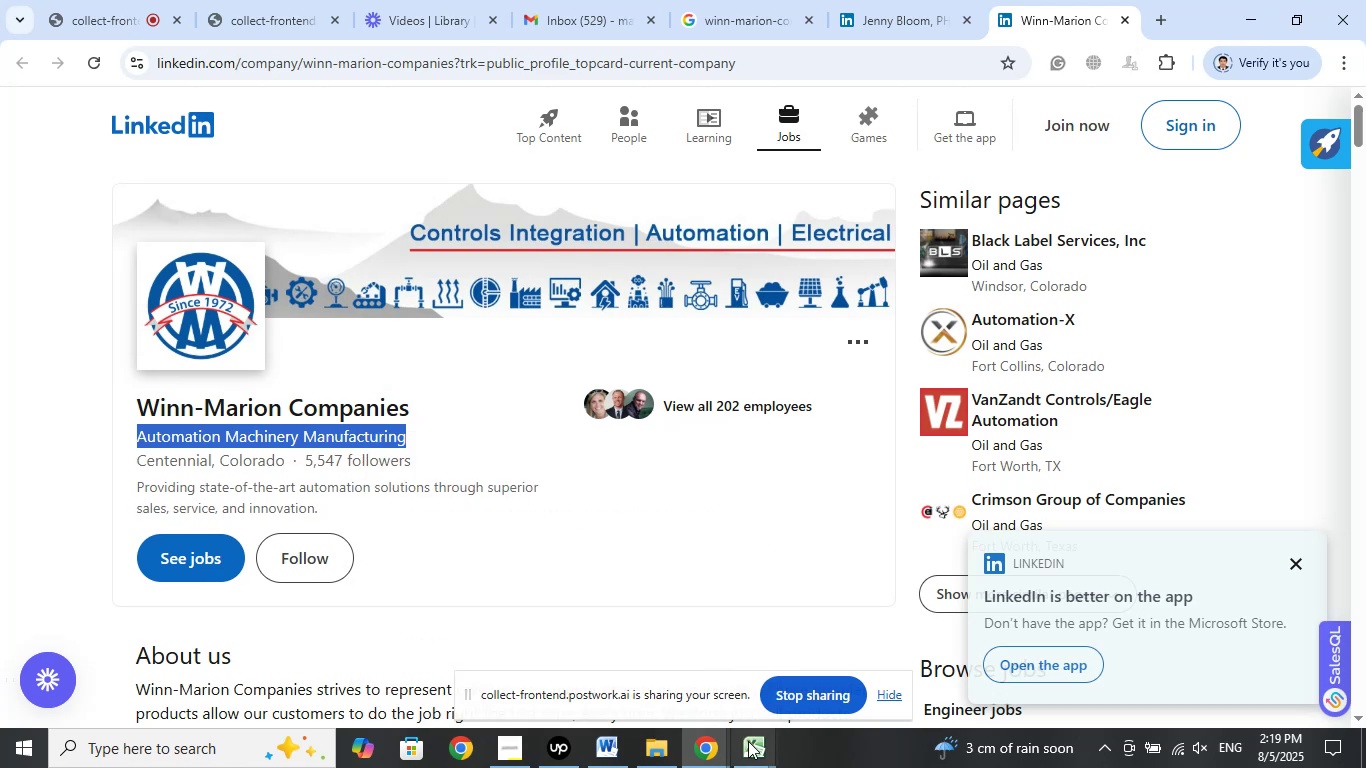 
left_click([756, 760])
 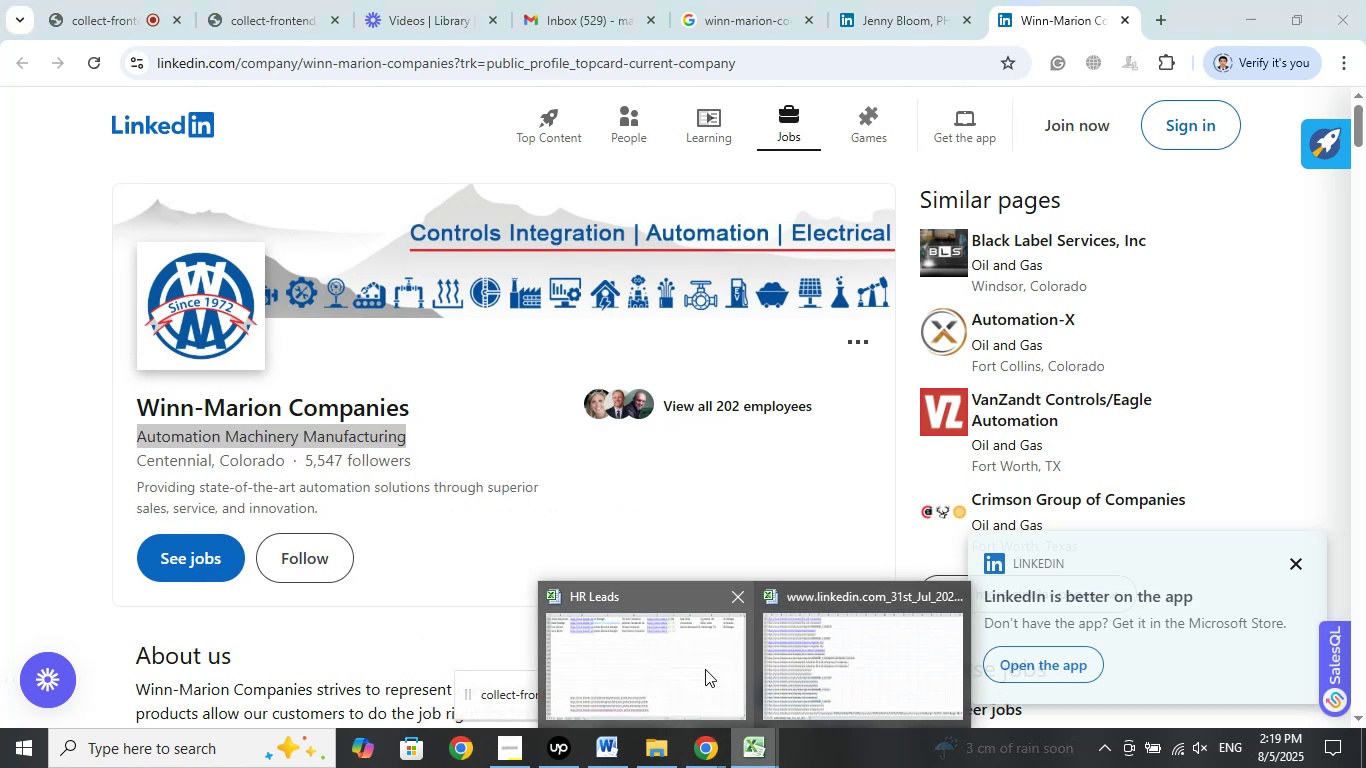 
left_click([705, 669])
 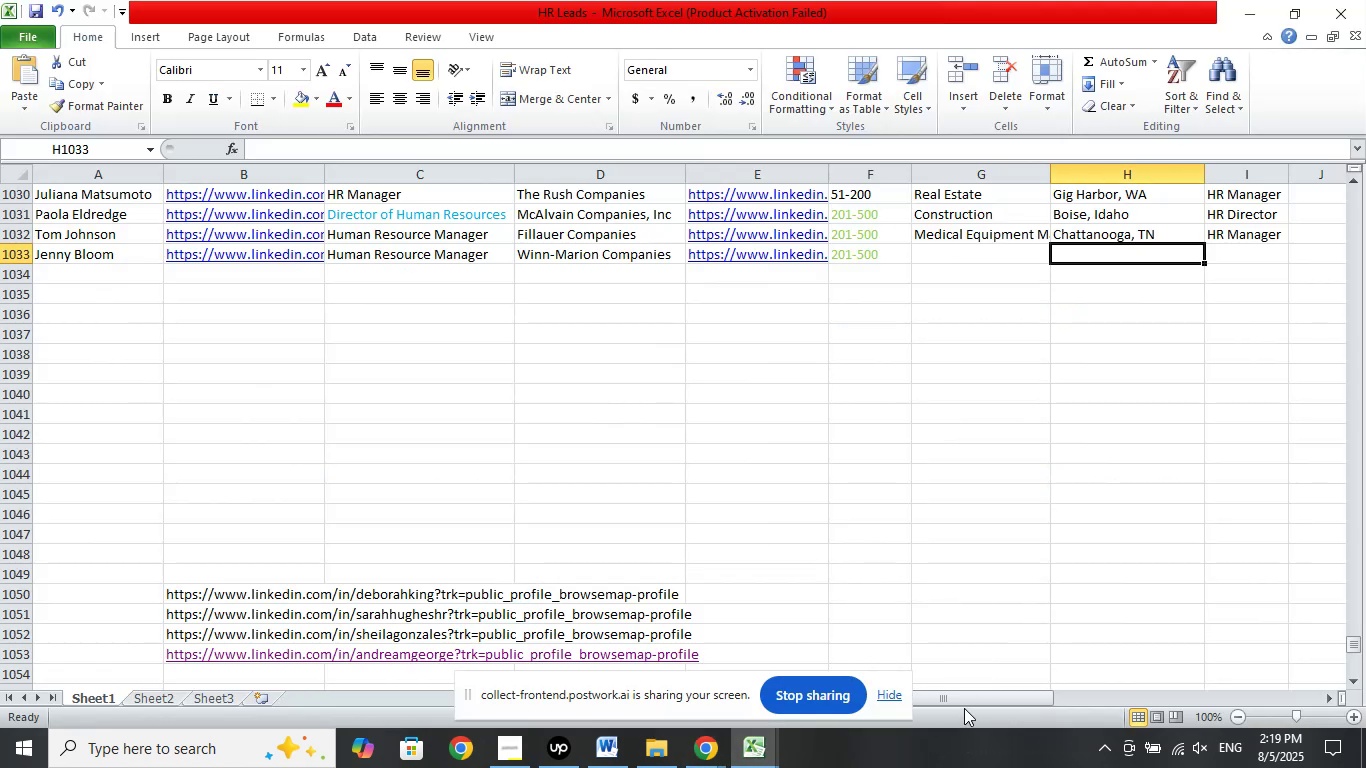 
left_click_drag(start_coordinate=[957, 698], to_coordinate=[1365, 626])
 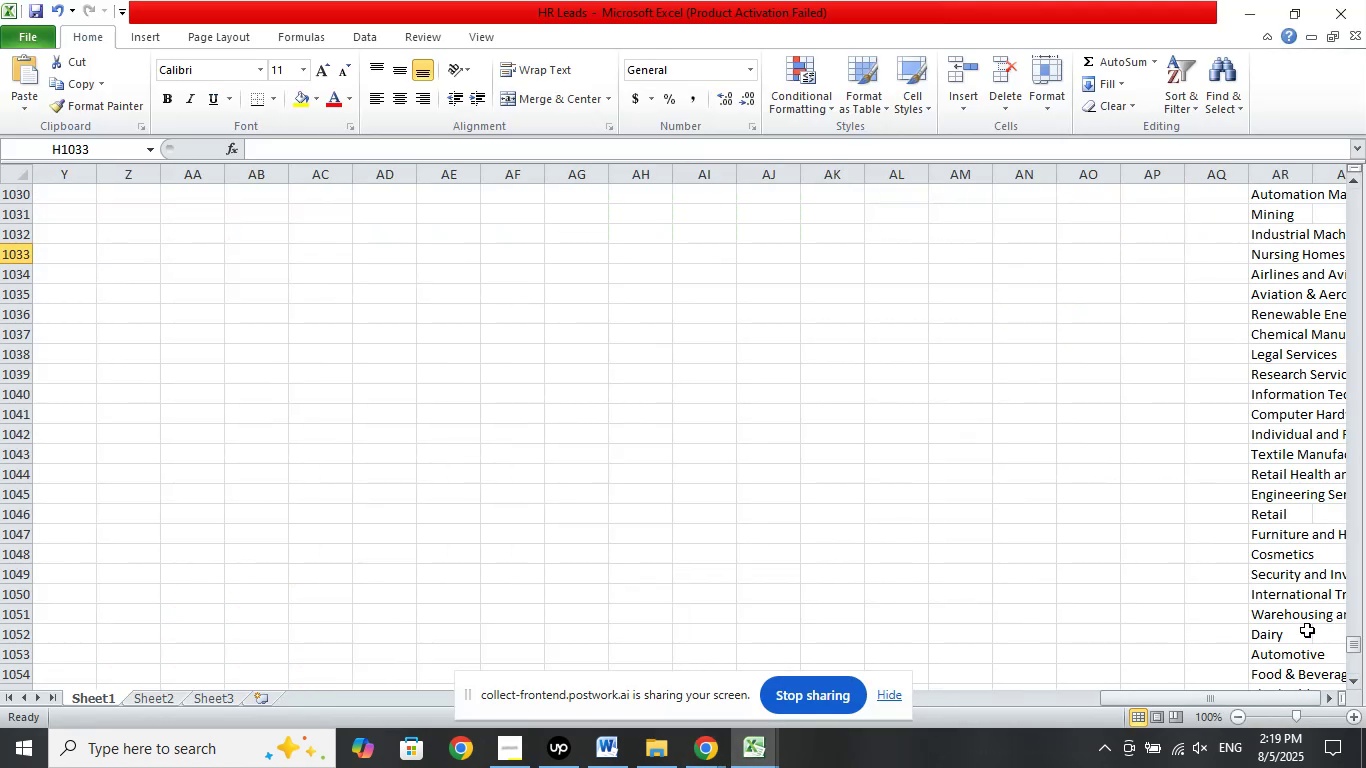 
scroll: coordinate [1308, 594], scroll_direction: down, amount: 19.0
 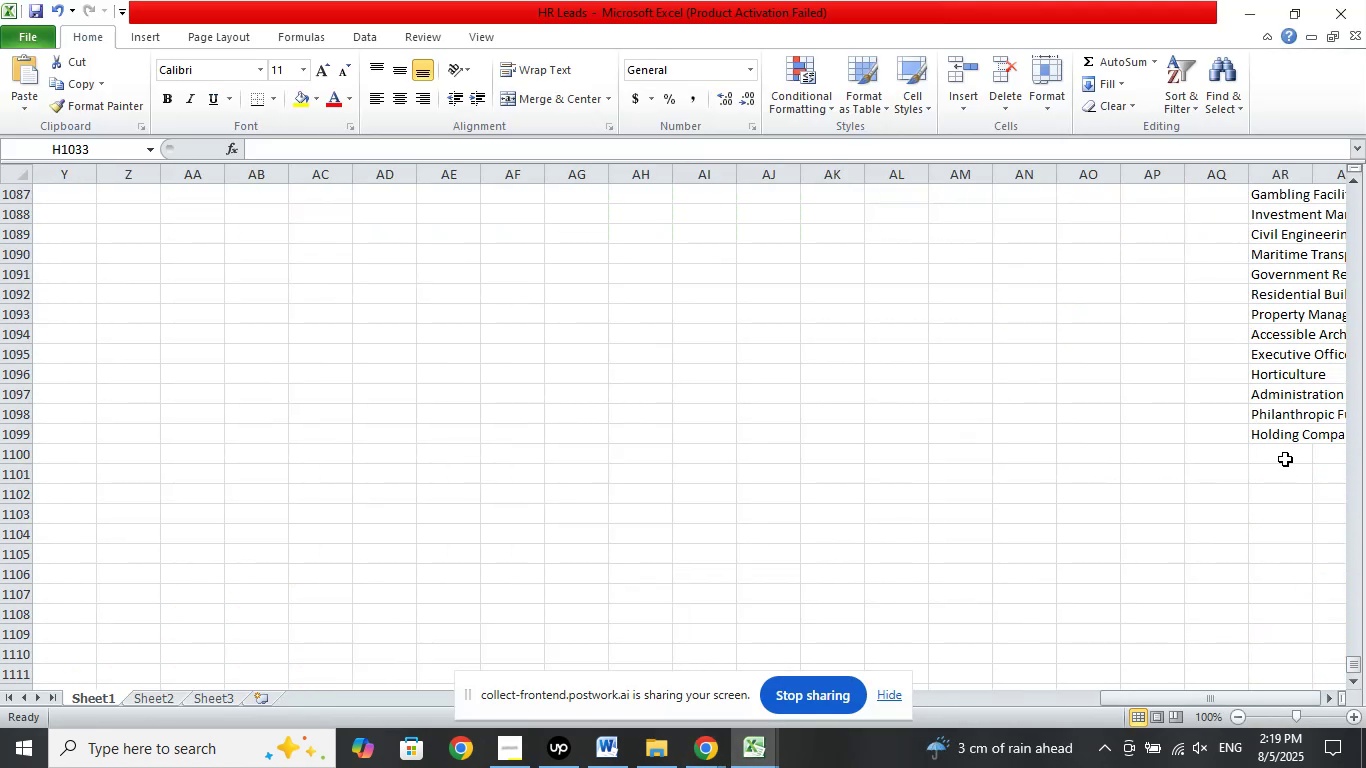 
left_click([1283, 453])
 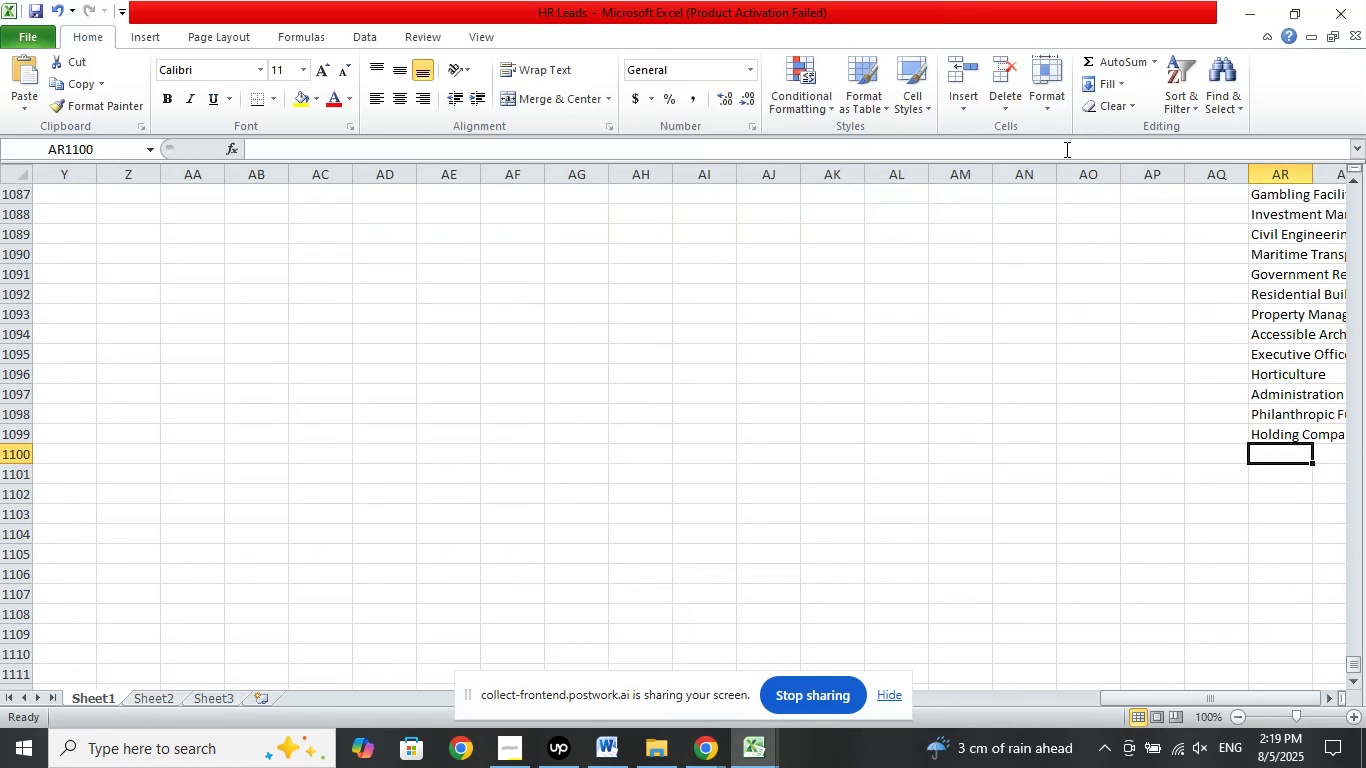 
left_click([1065, 150])
 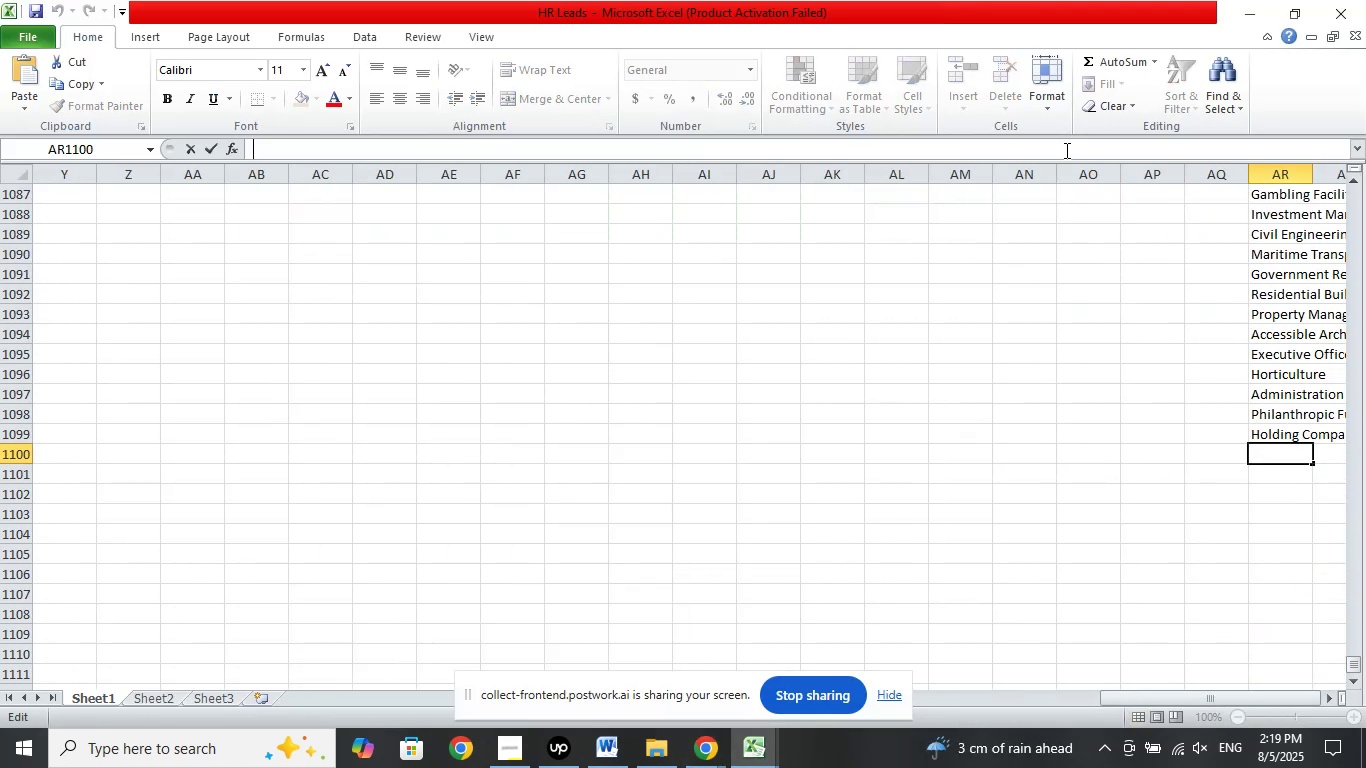 
right_click([1065, 150])
 